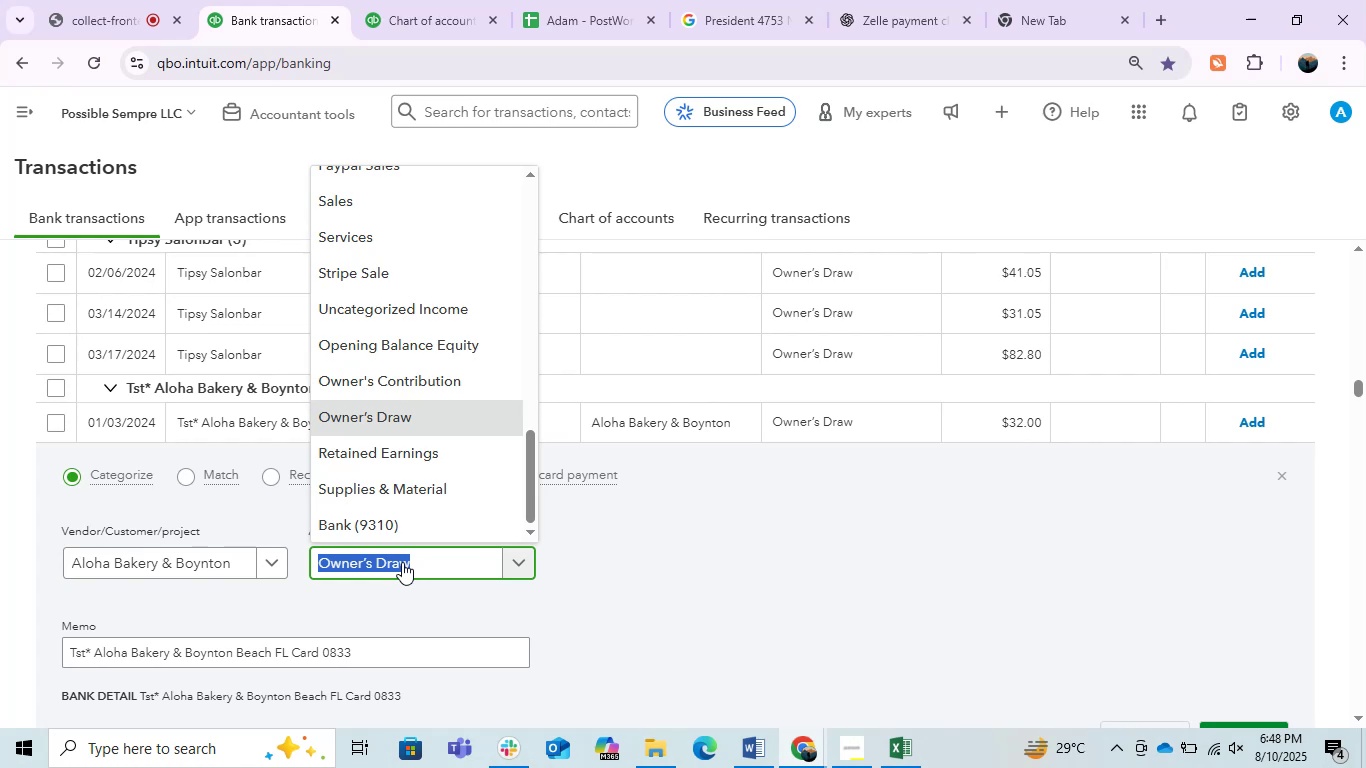 
wait(30.58)
 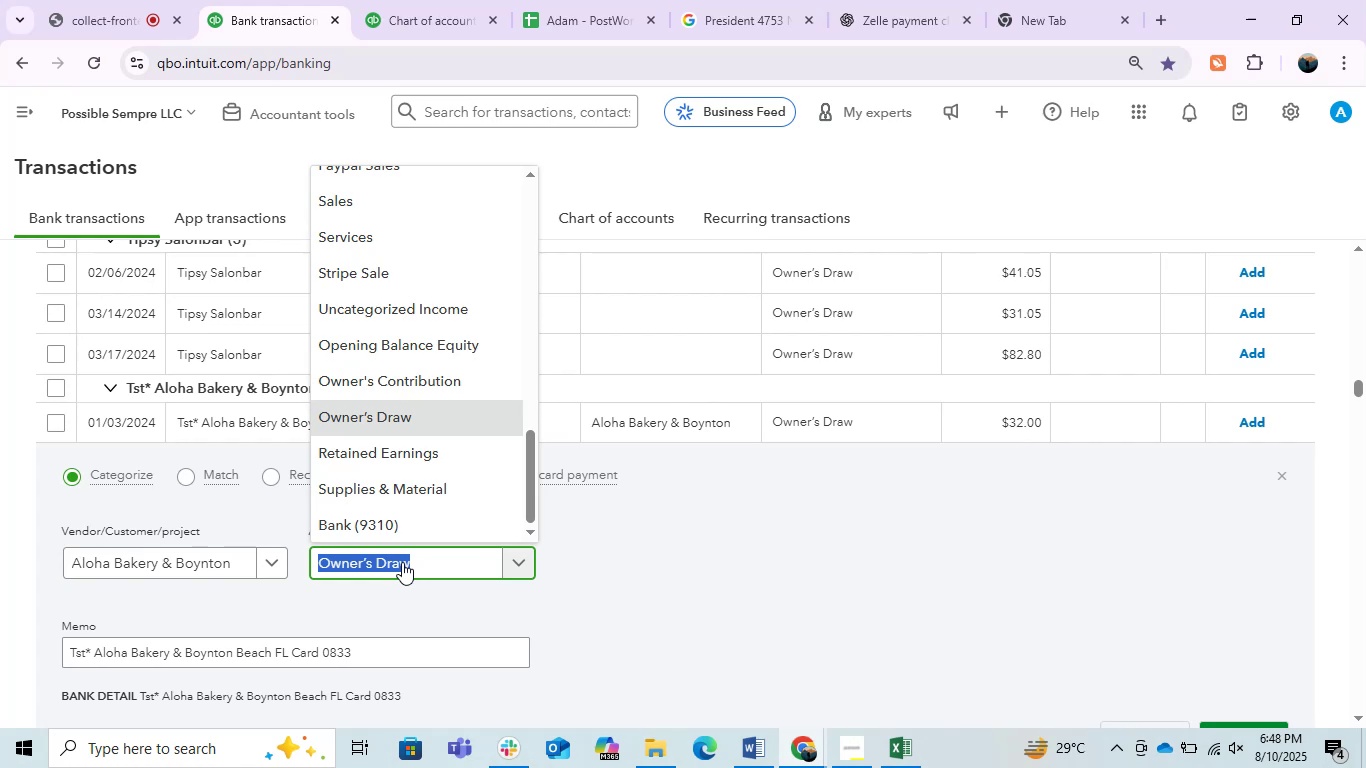 
type(meal)
 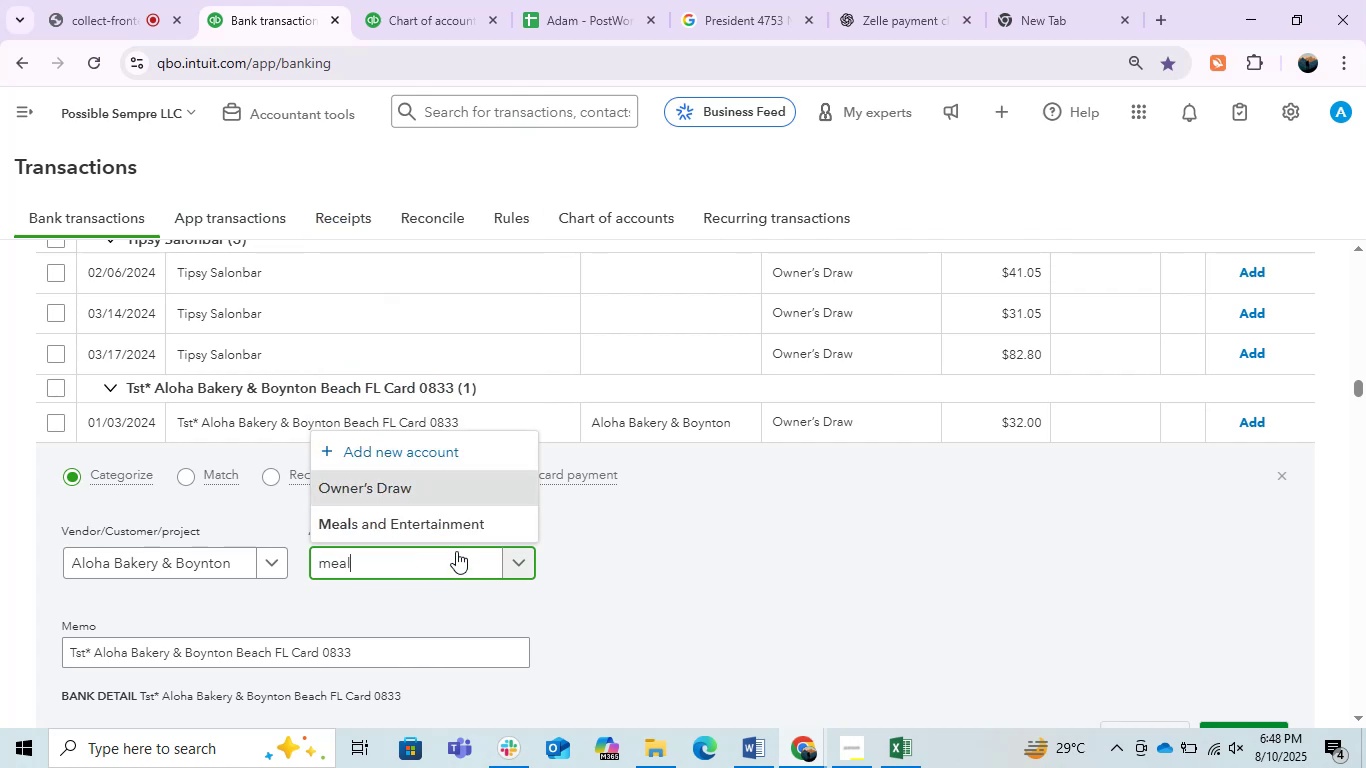 
left_click([425, 524])
 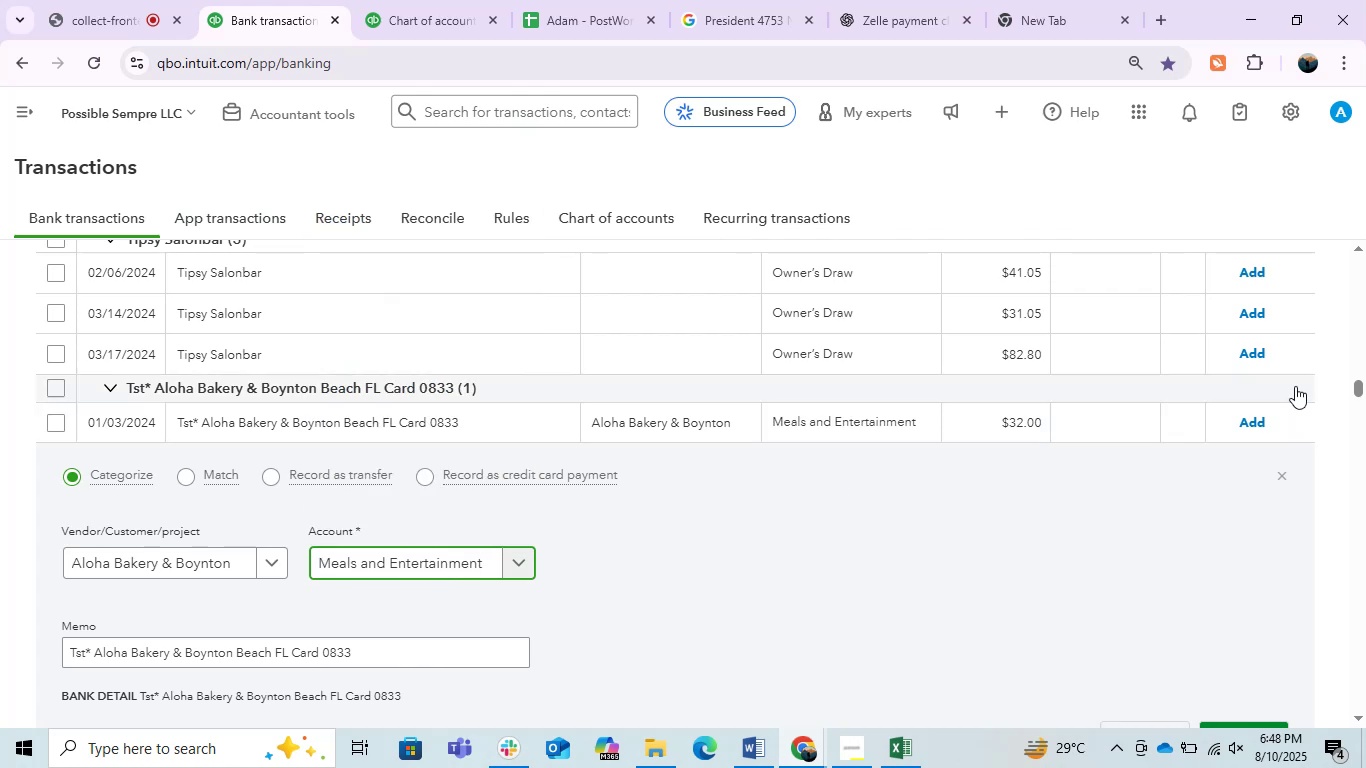 
left_click([1257, 426])
 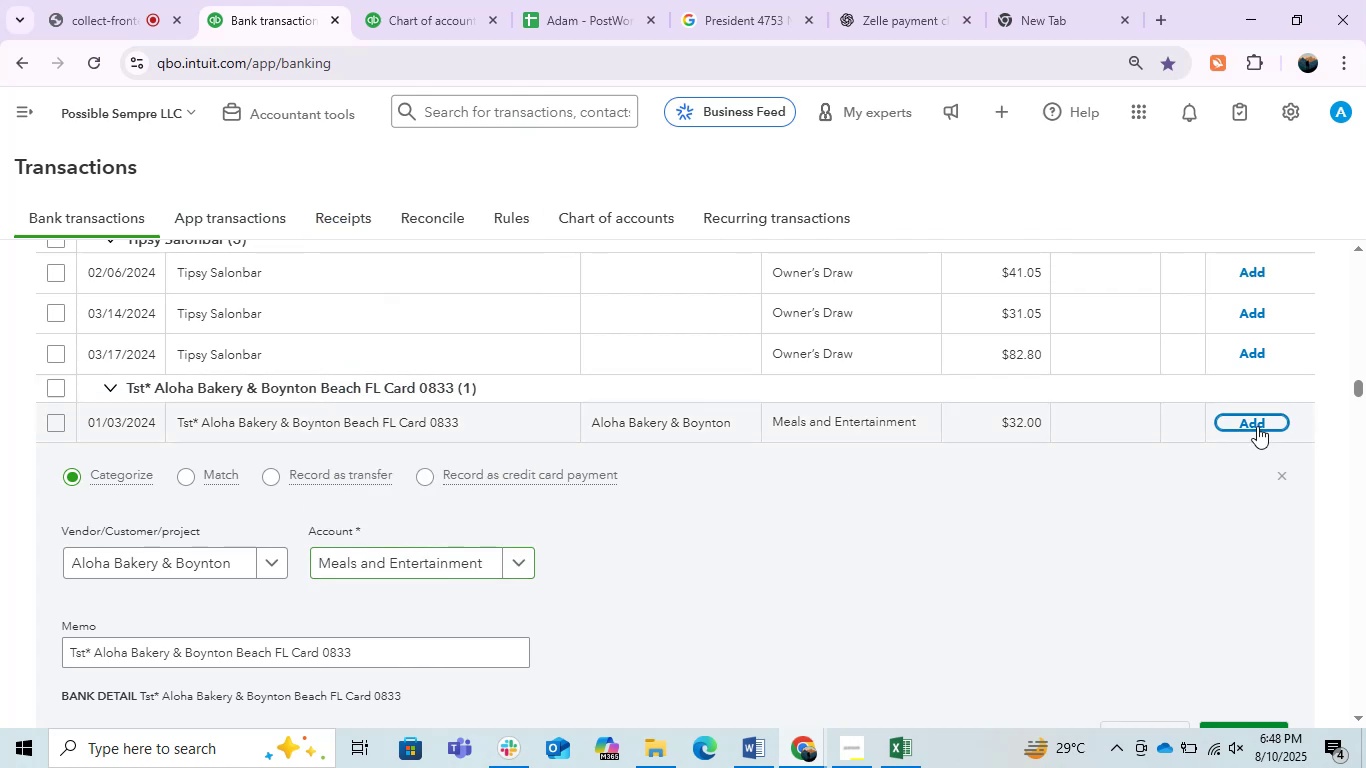 
mouse_move([702, 763])
 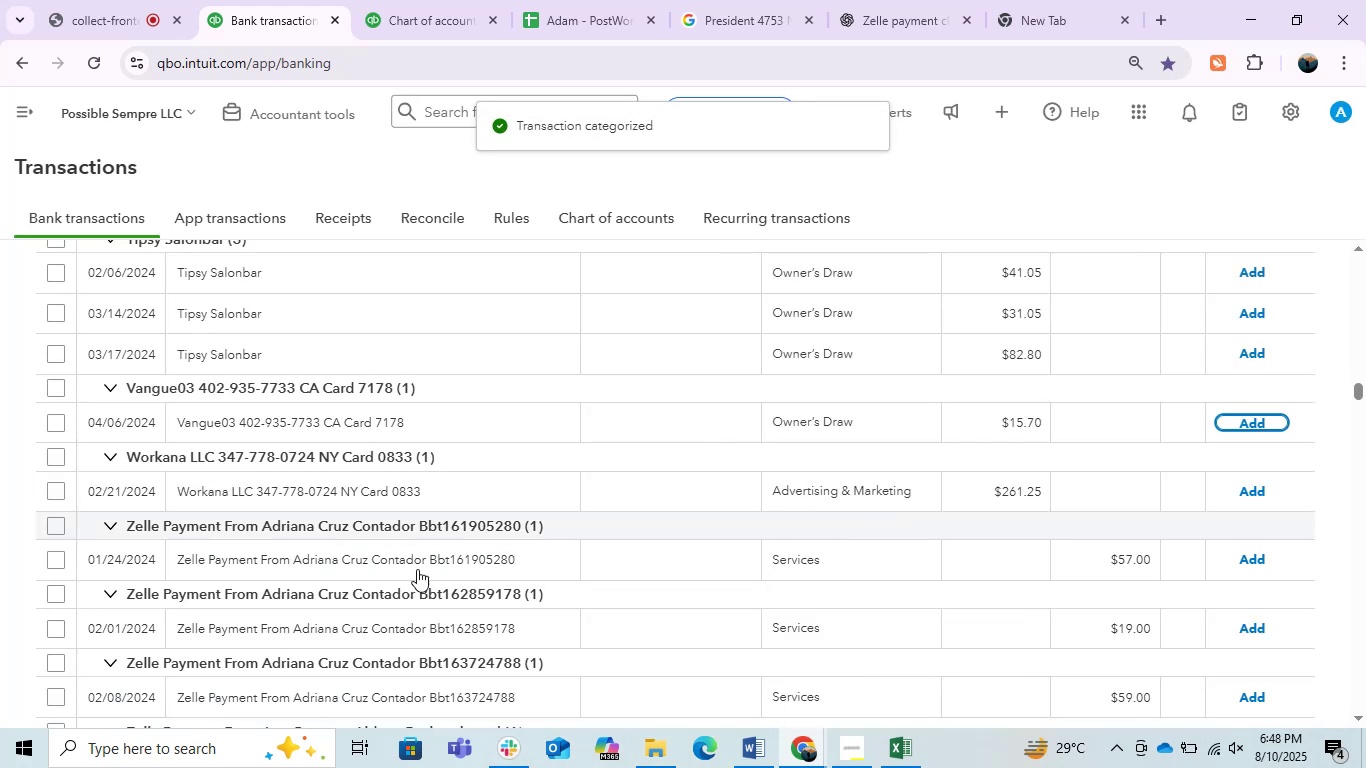 
scroll: coordinate [359, 614], scroll_direction: up, amount: 3.0
 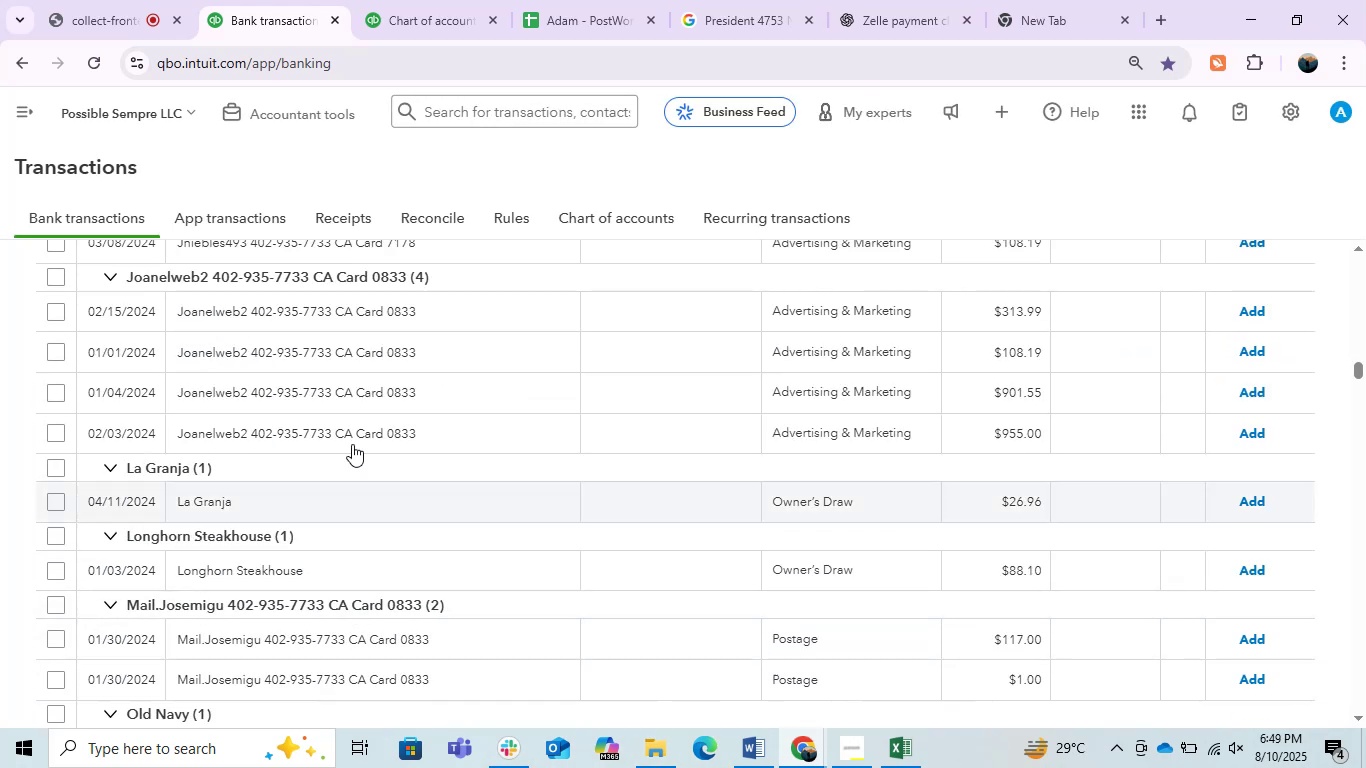 
left_click([343, 310])
 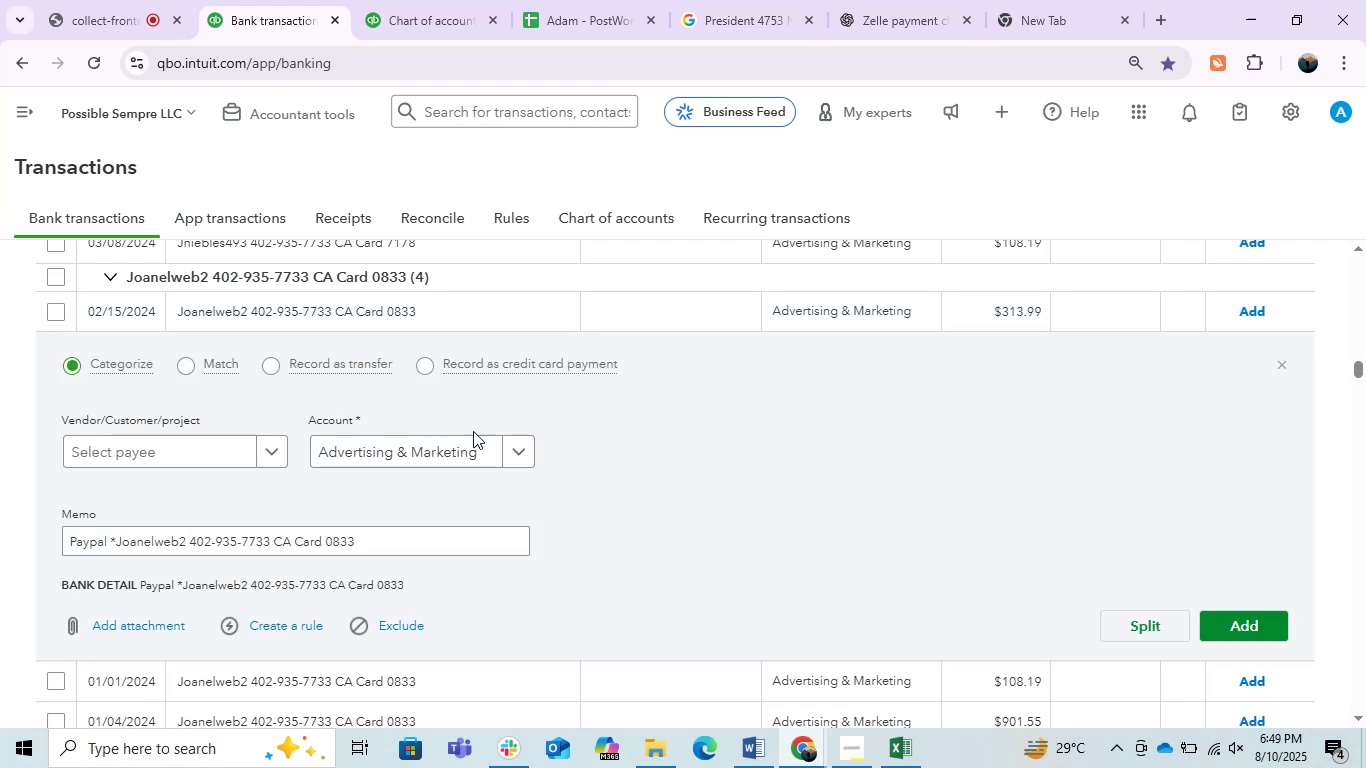 
double_click([406, 548])
 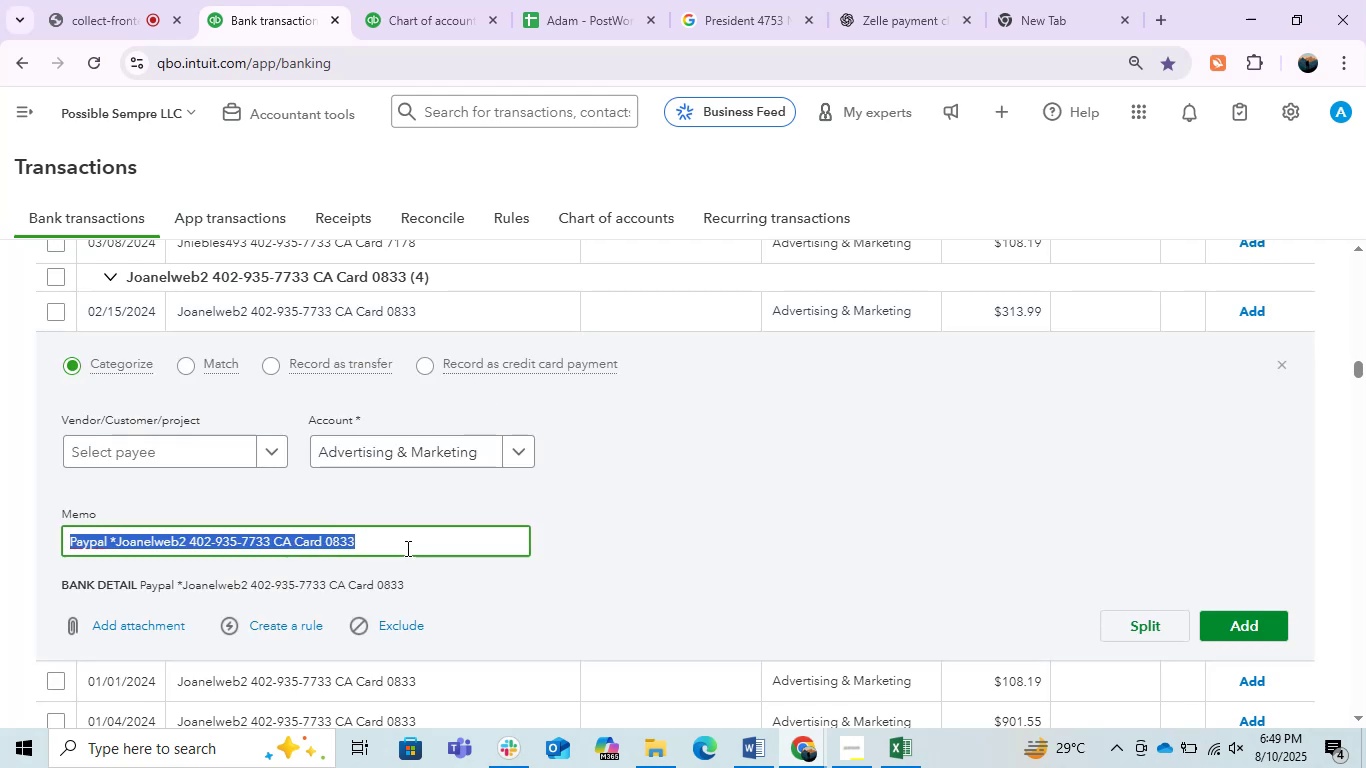 
triple_click([406, 548])
 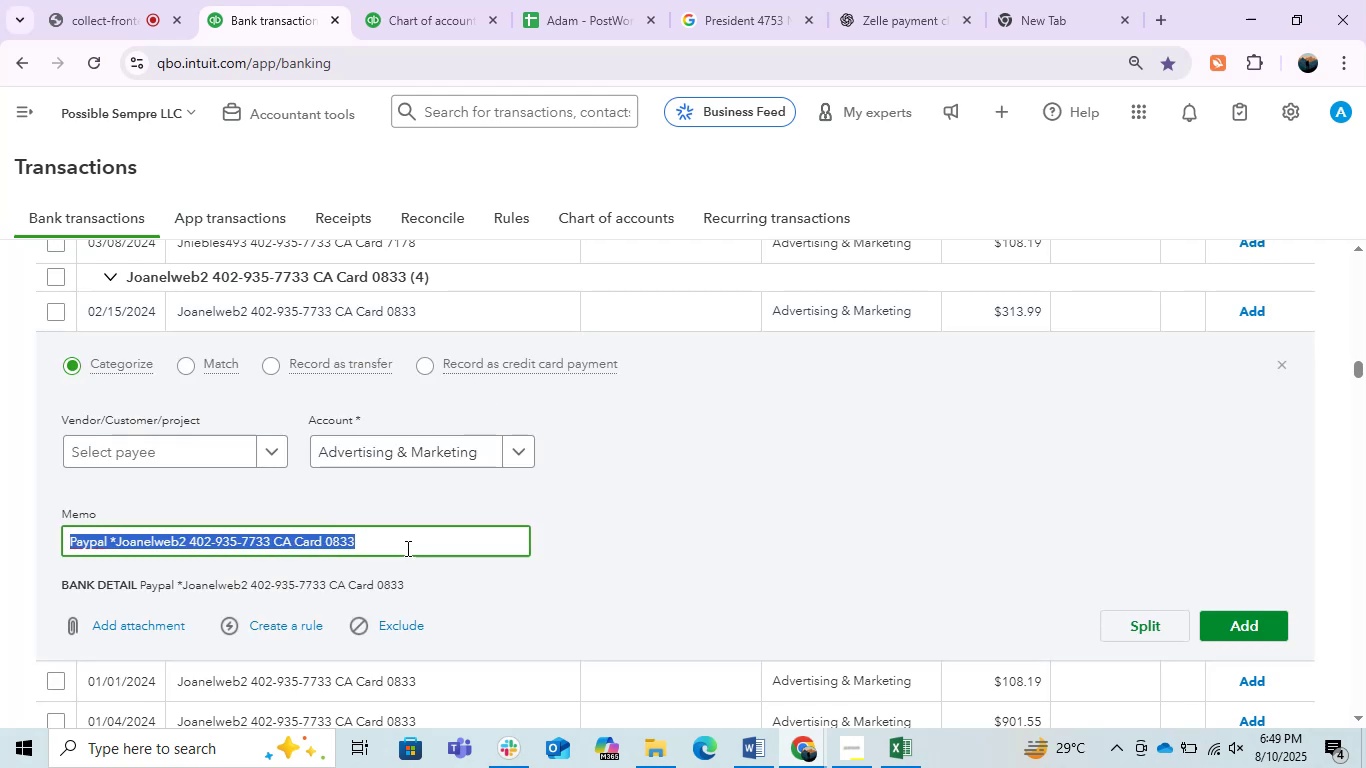 
key(Control+C)
 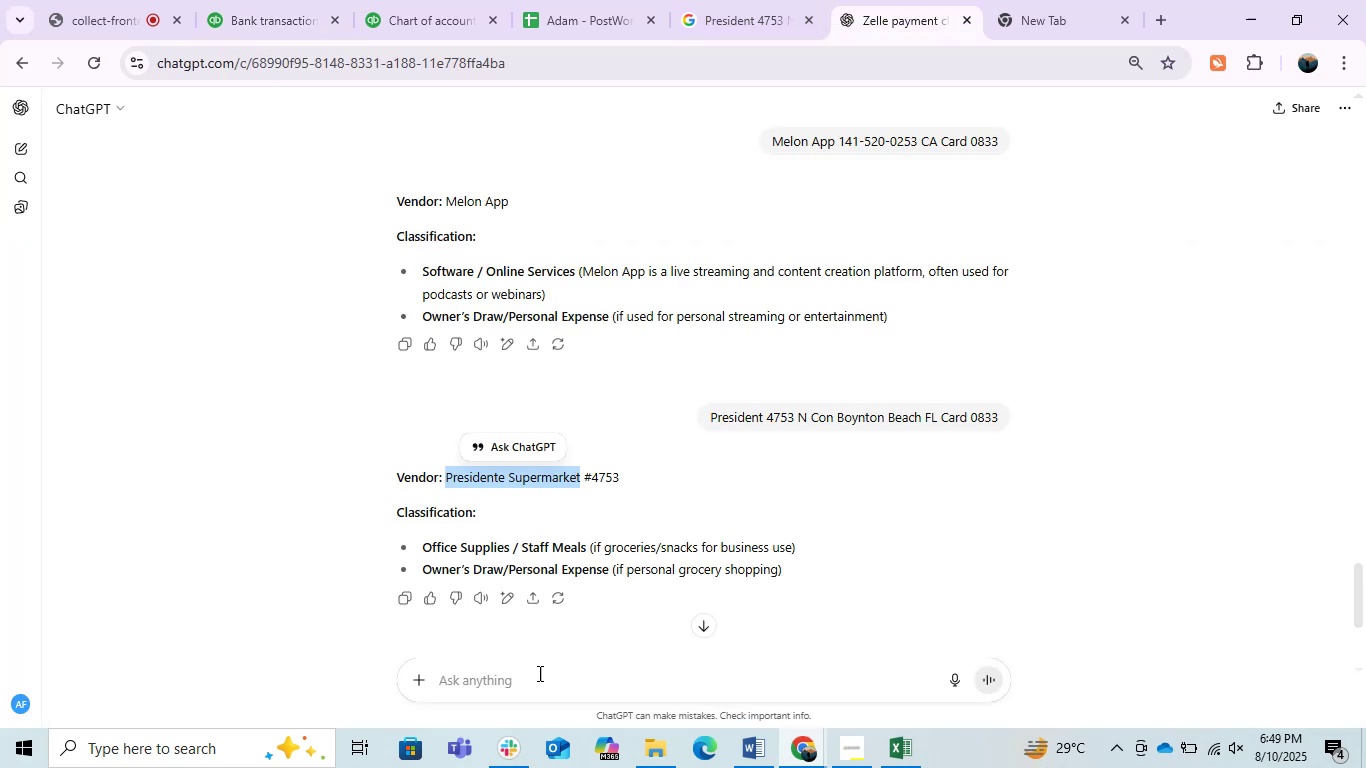 
left_click([505, 692])
 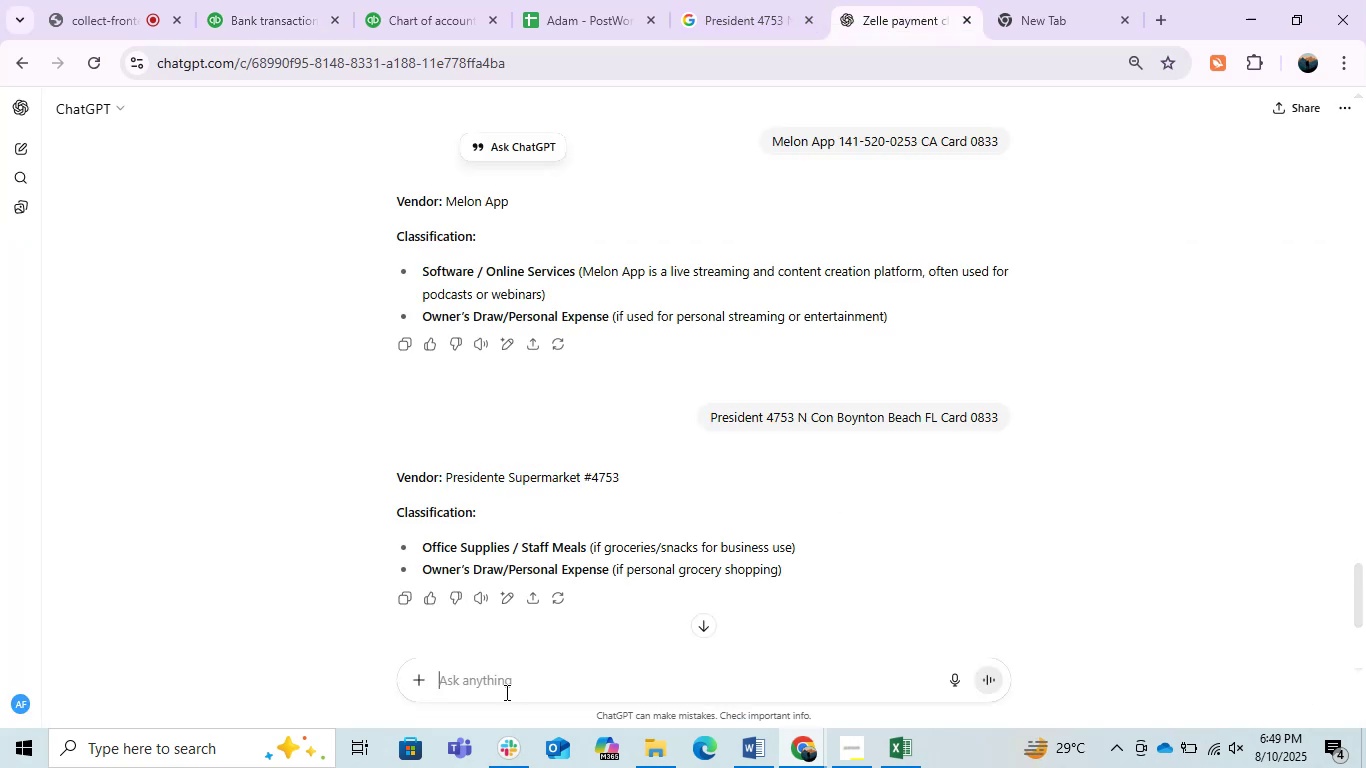 
key(Control+ControlLeft)
 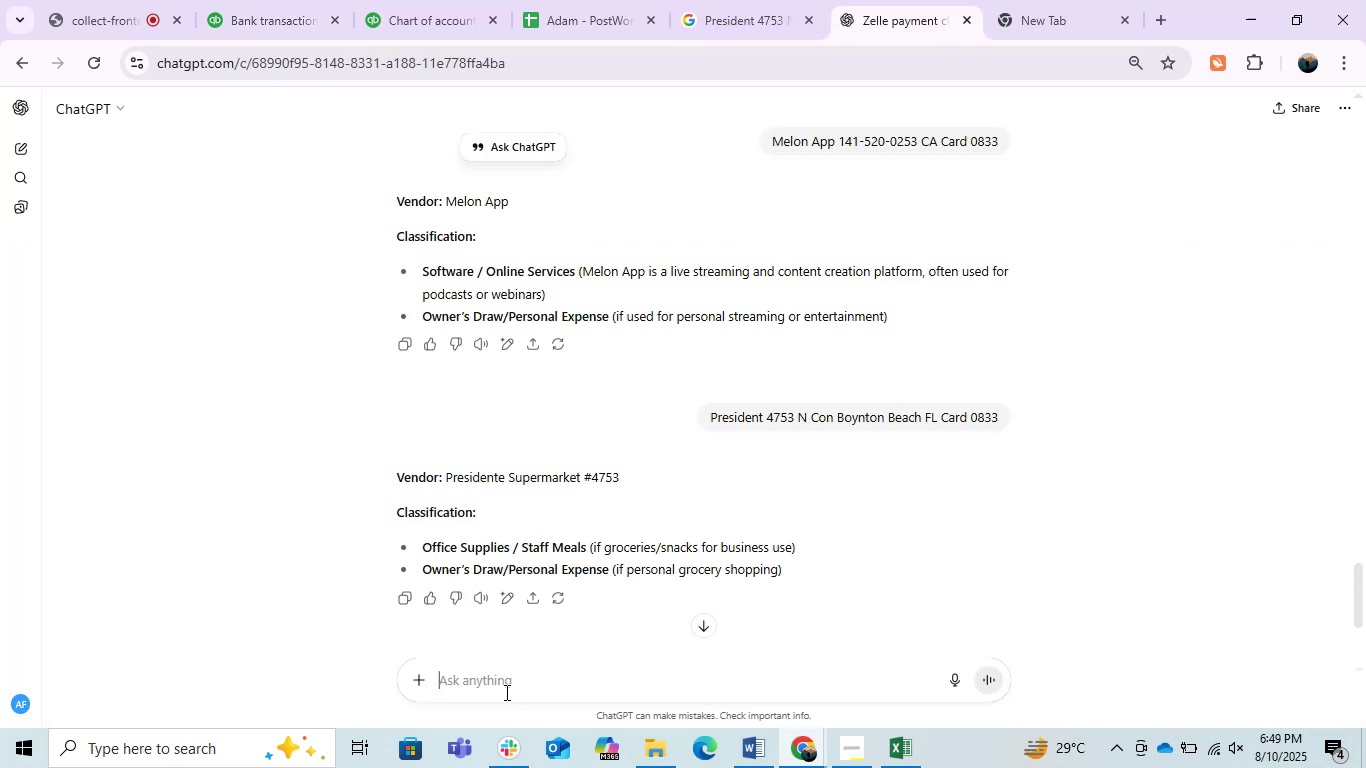 
key(Control+V)
 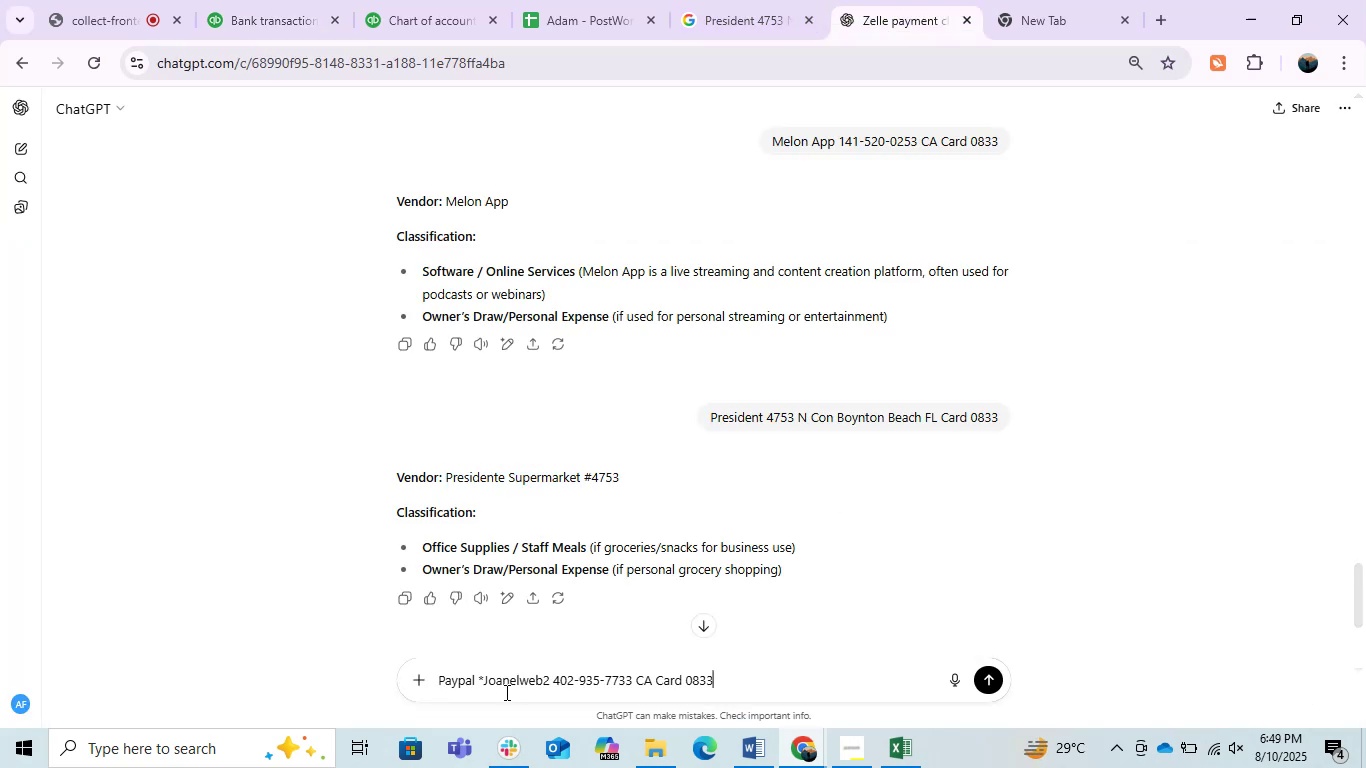 
key(Enter)
 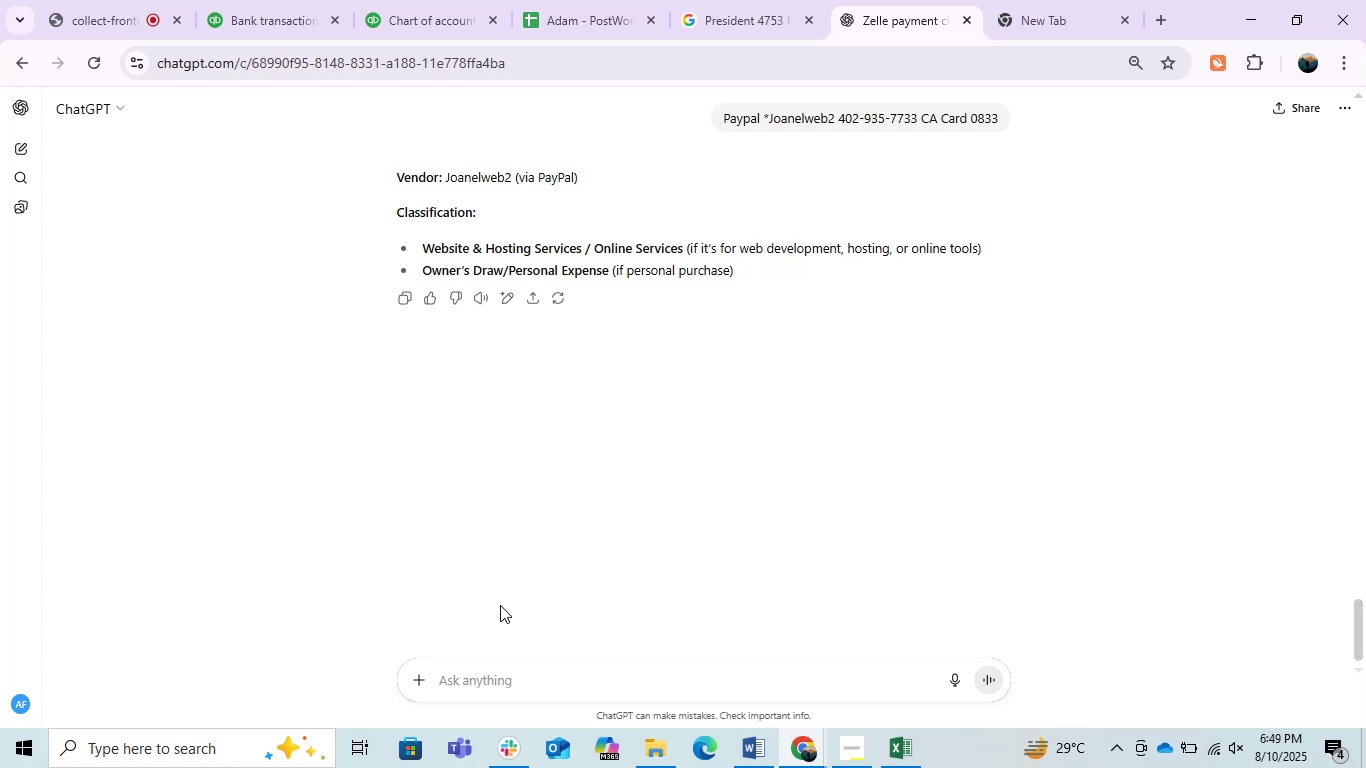 
wait(55.14)
 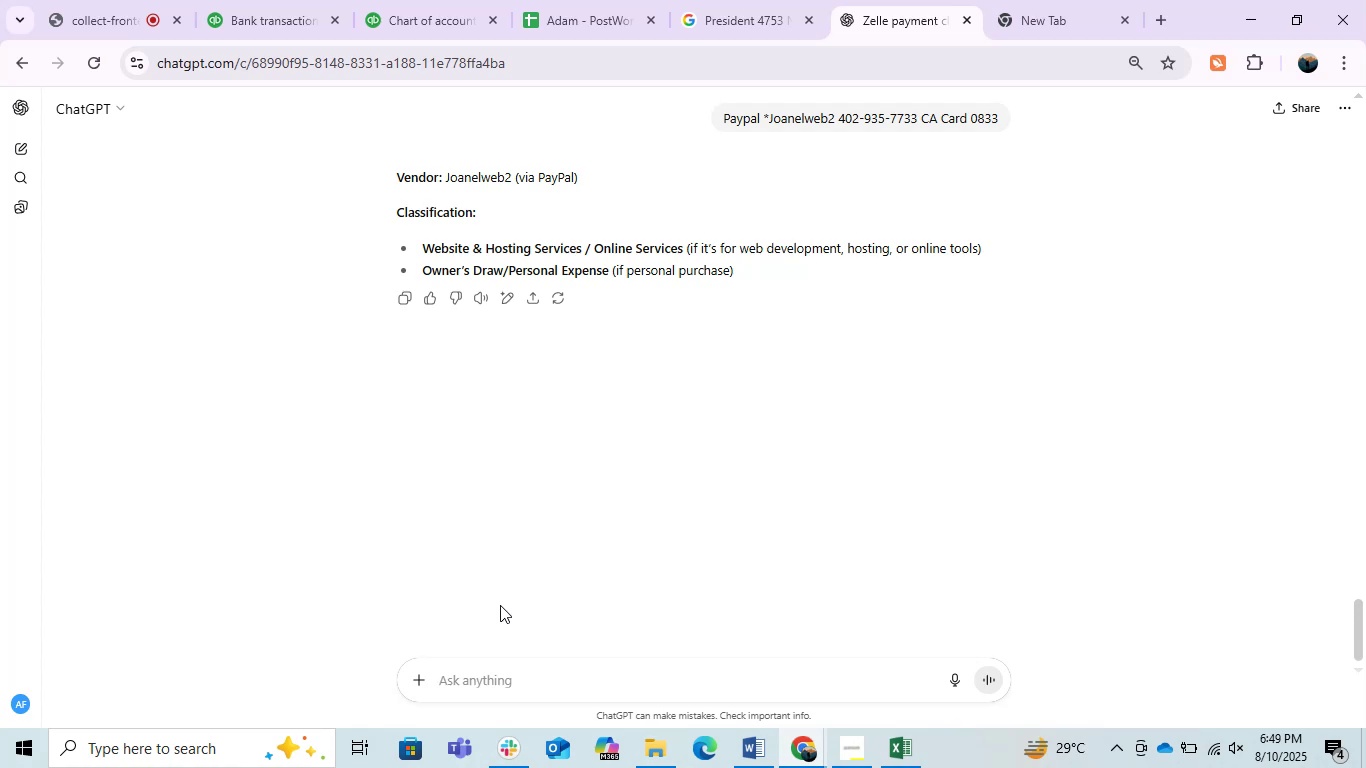 
left_click([868, 756])
 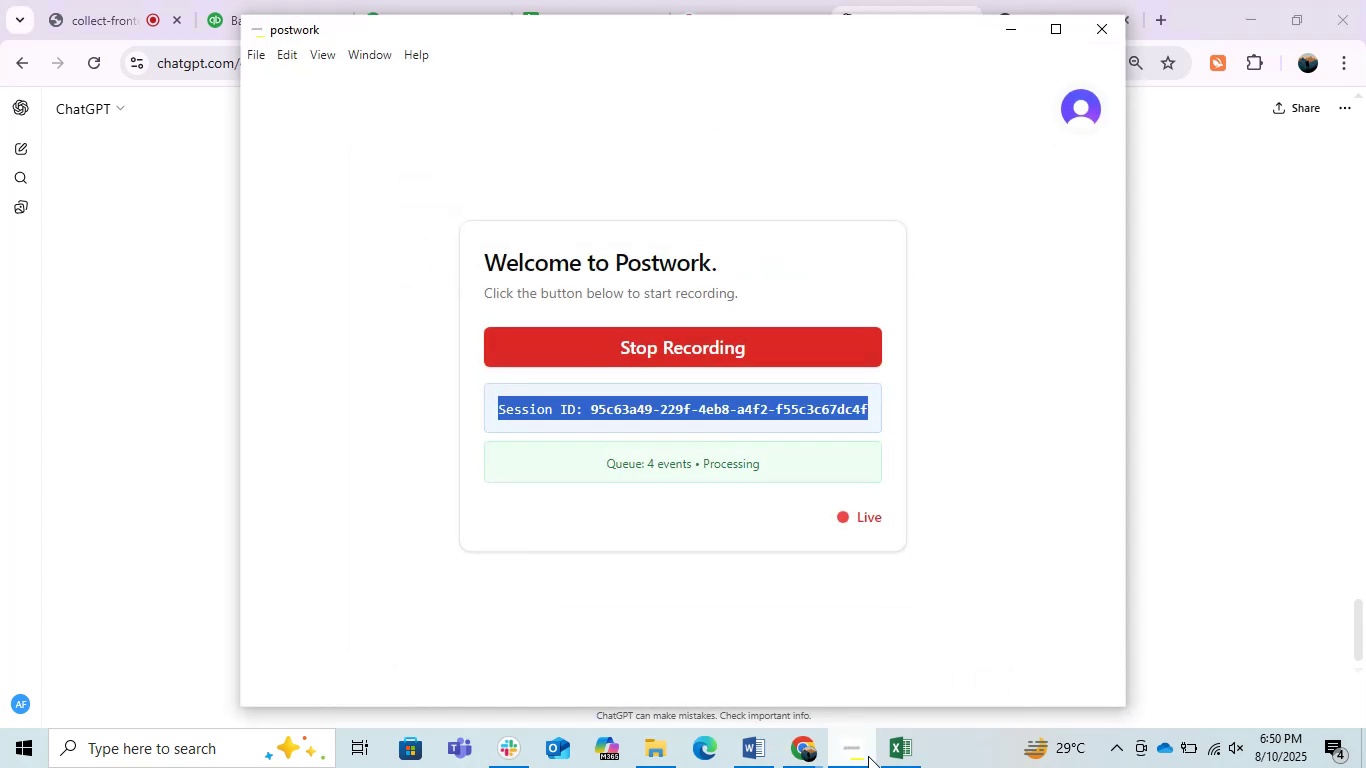 
left_click([868, 756])
 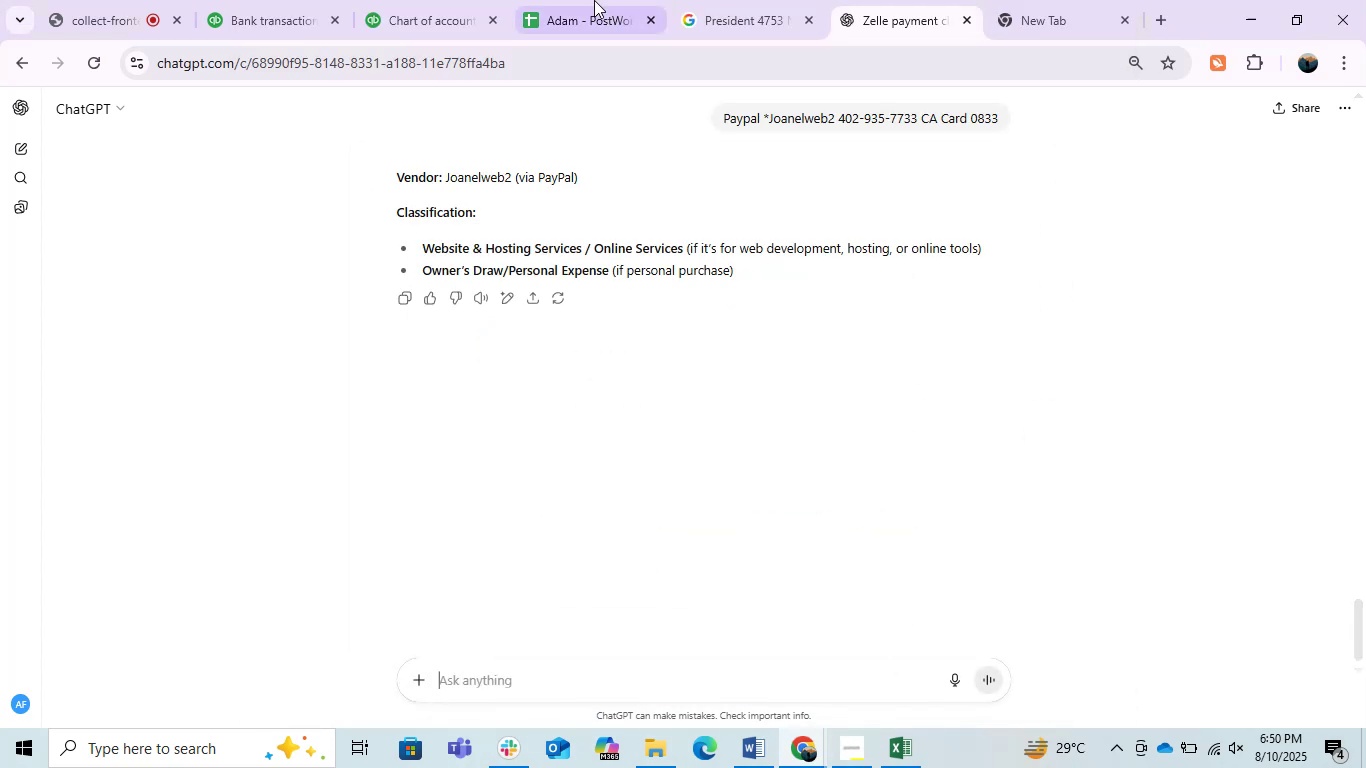 
left_click([591, 0])
 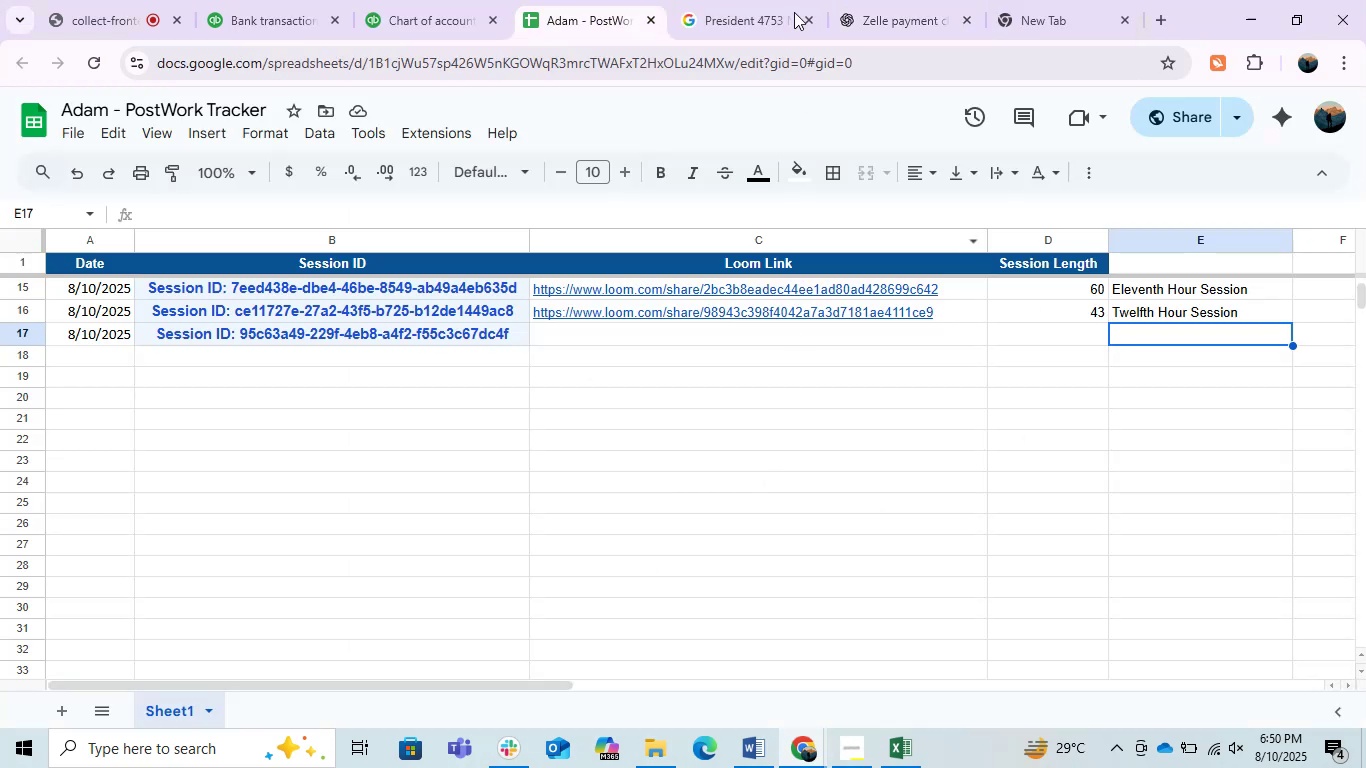 
left_click([709, 0])
 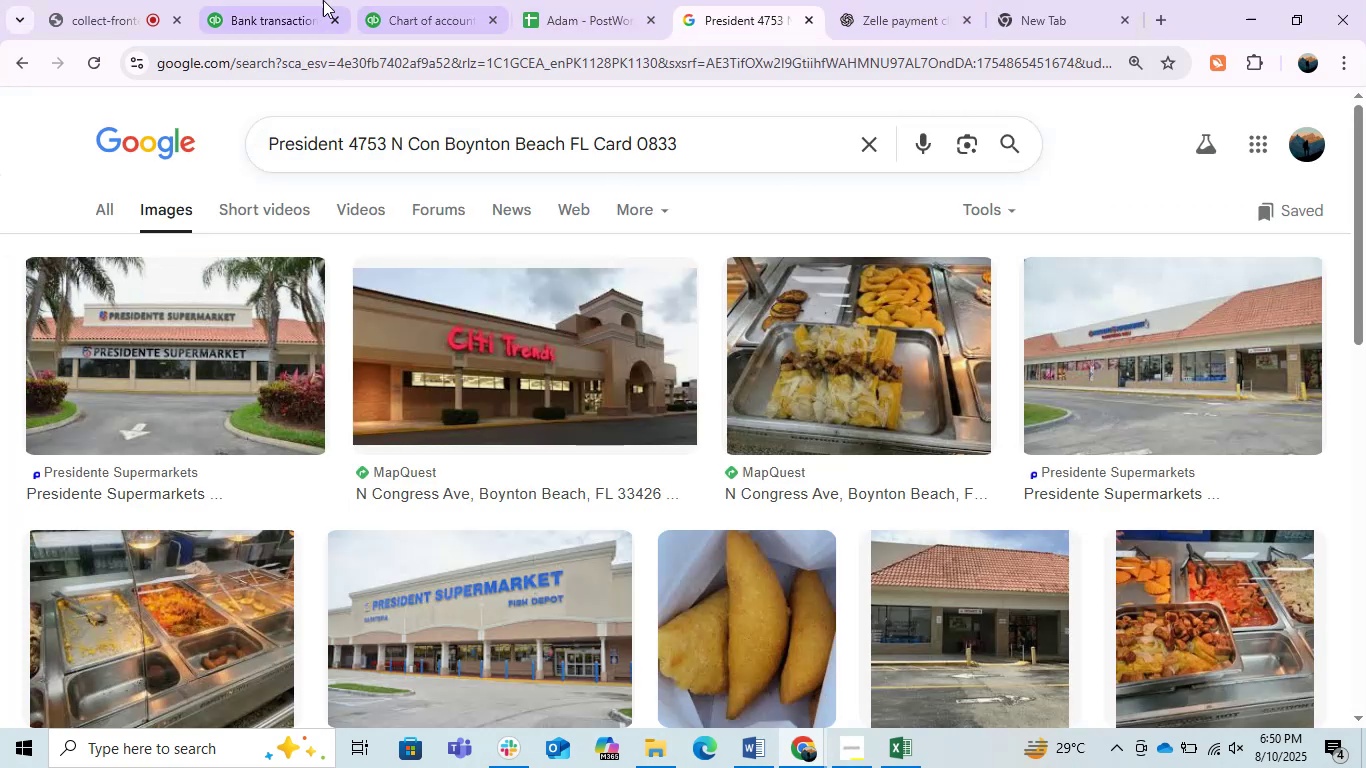 
left_click([317, 0])
 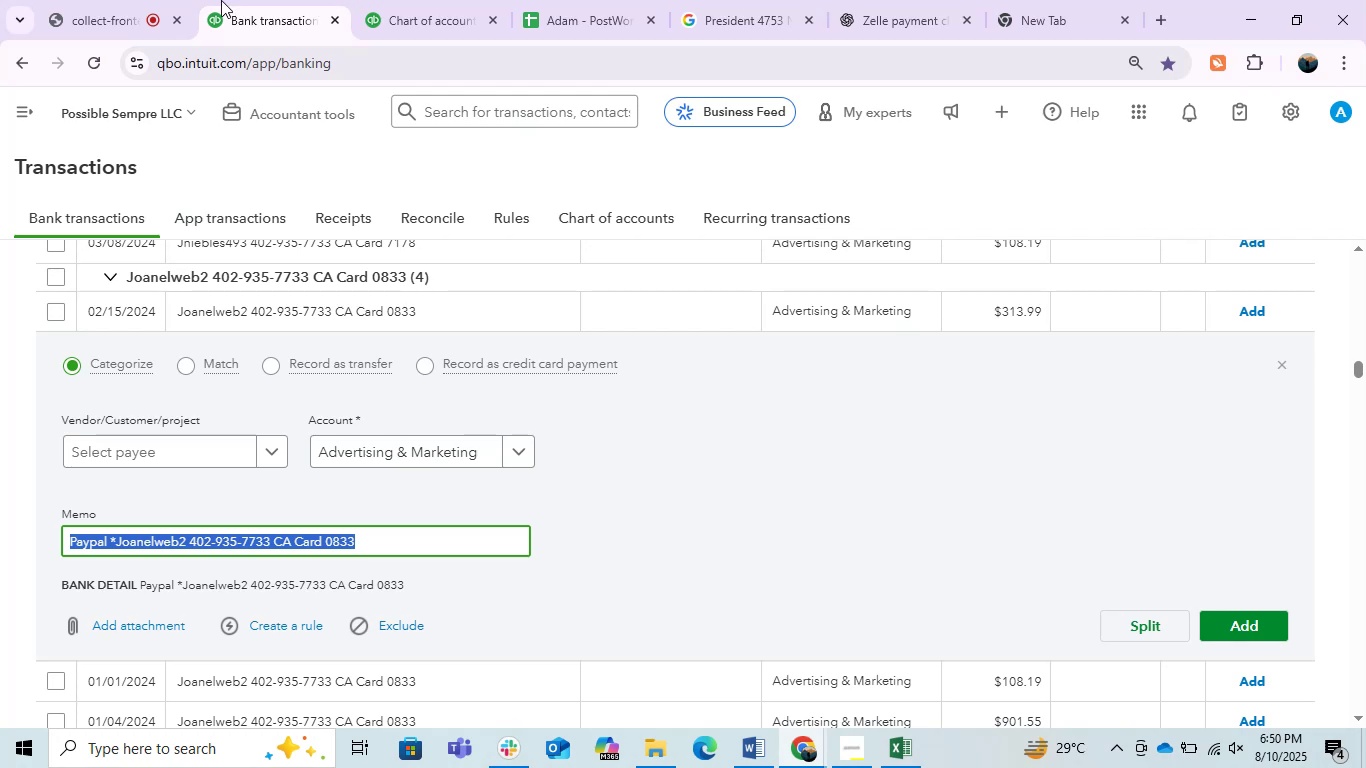 
wait(52.43)
 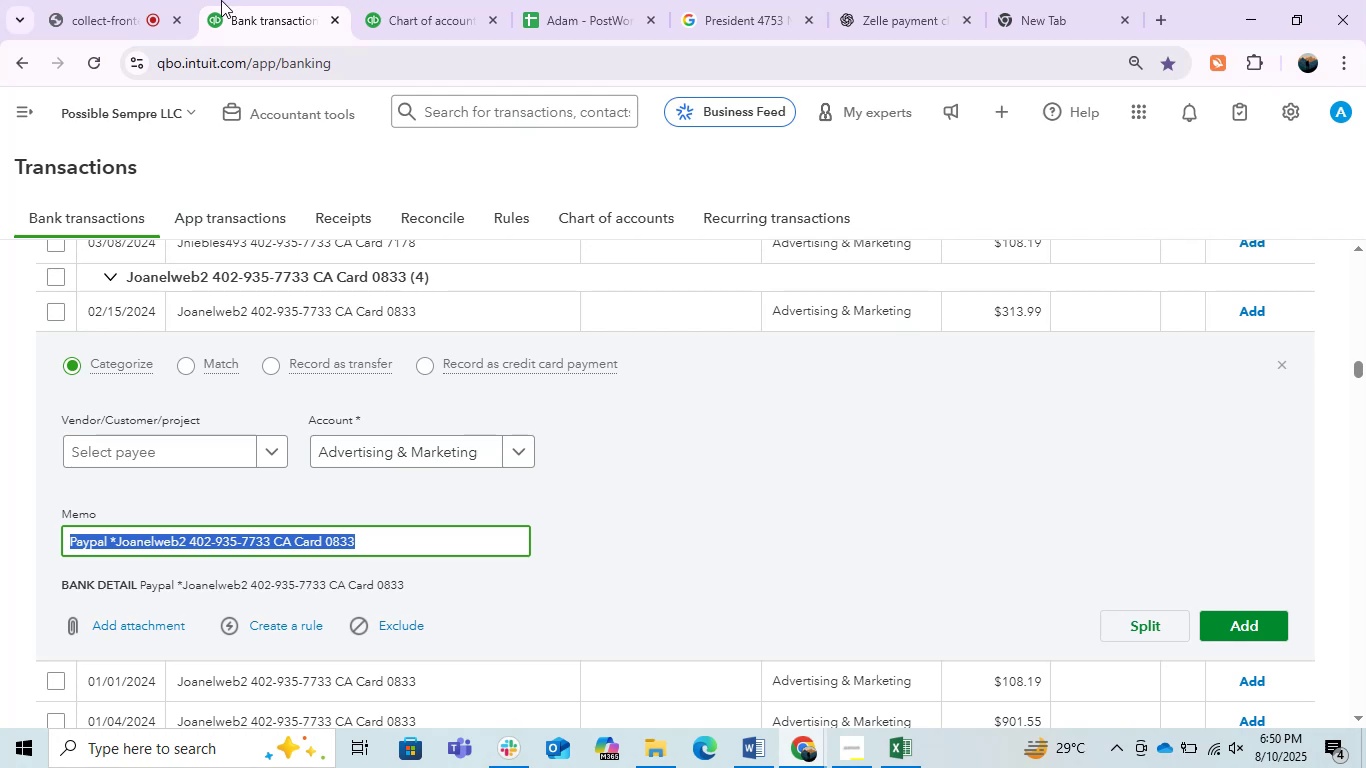 
left_click([921, 0])
 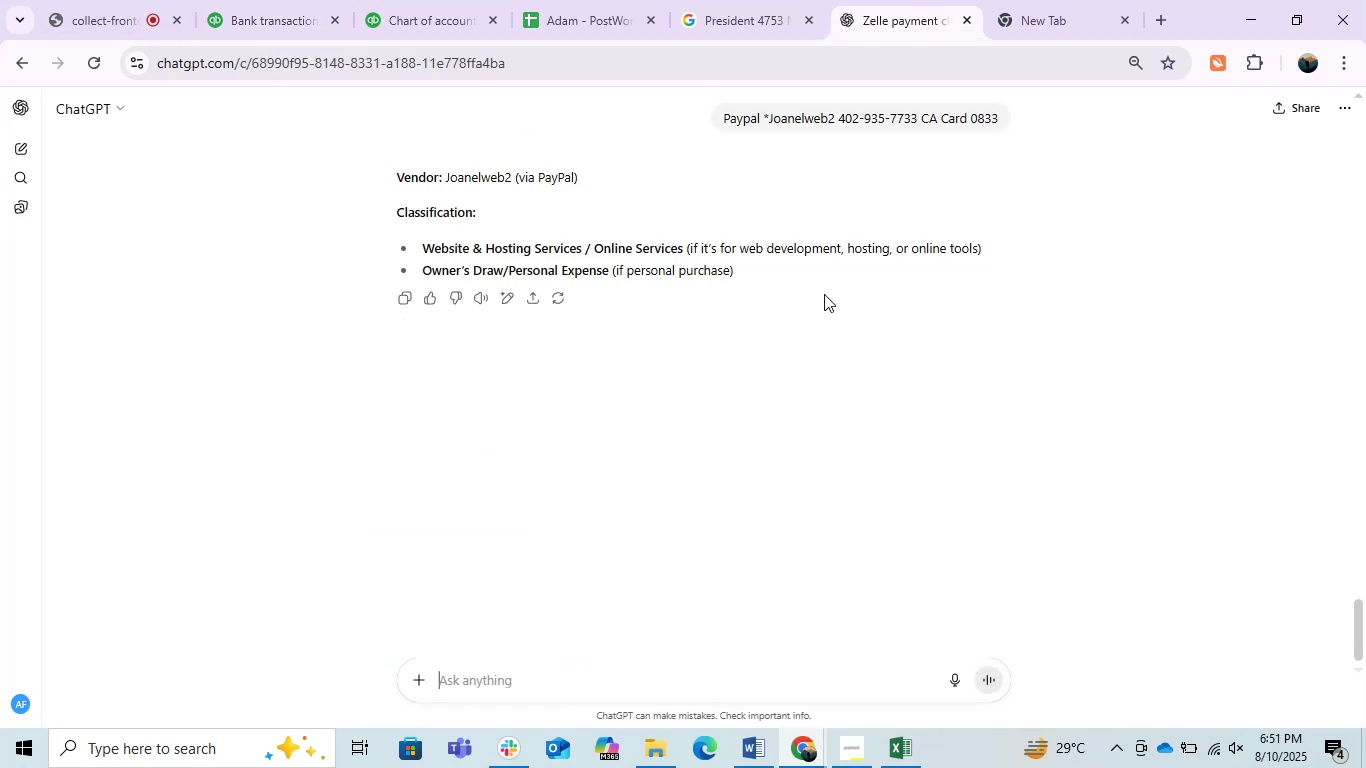 
left_click_drag(start_coordinate=[726, 421], to_coordinate=[725, 429])
 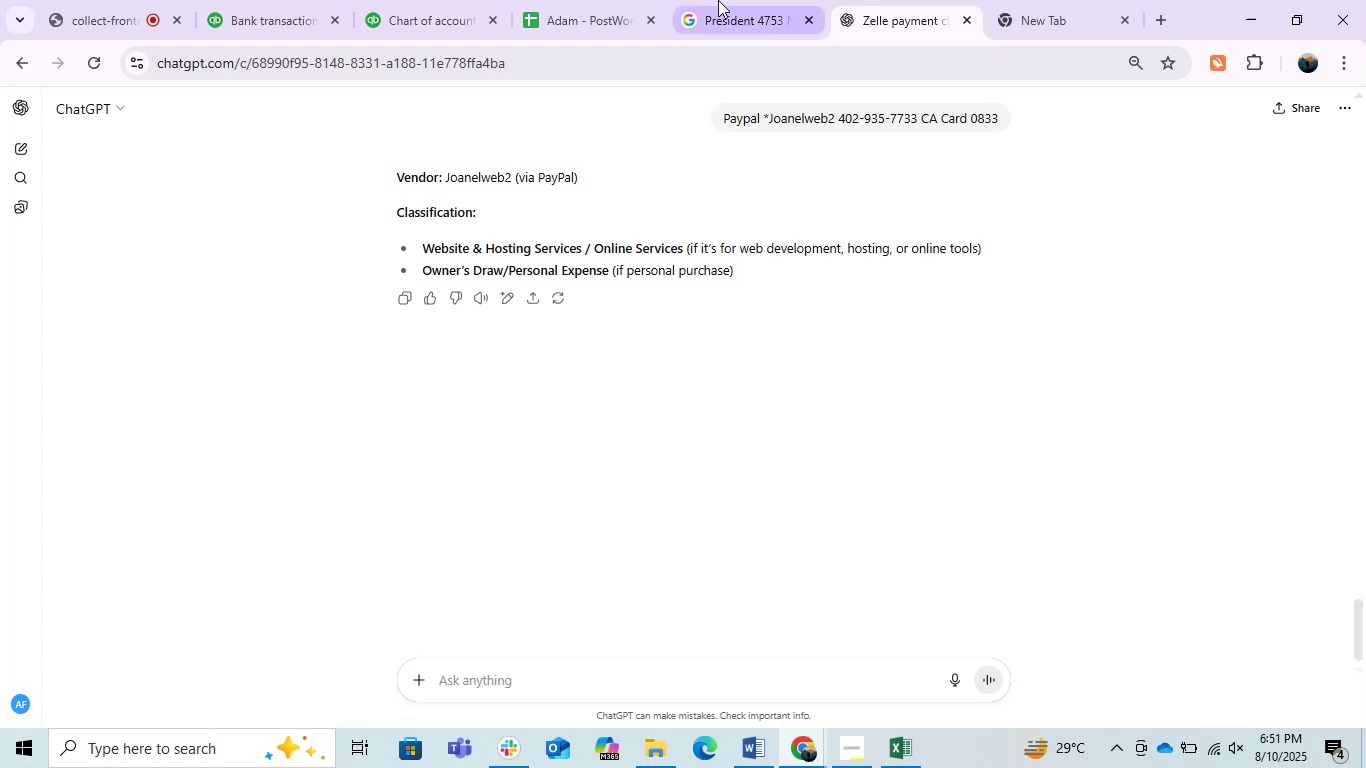 
left_click([718, 0])
 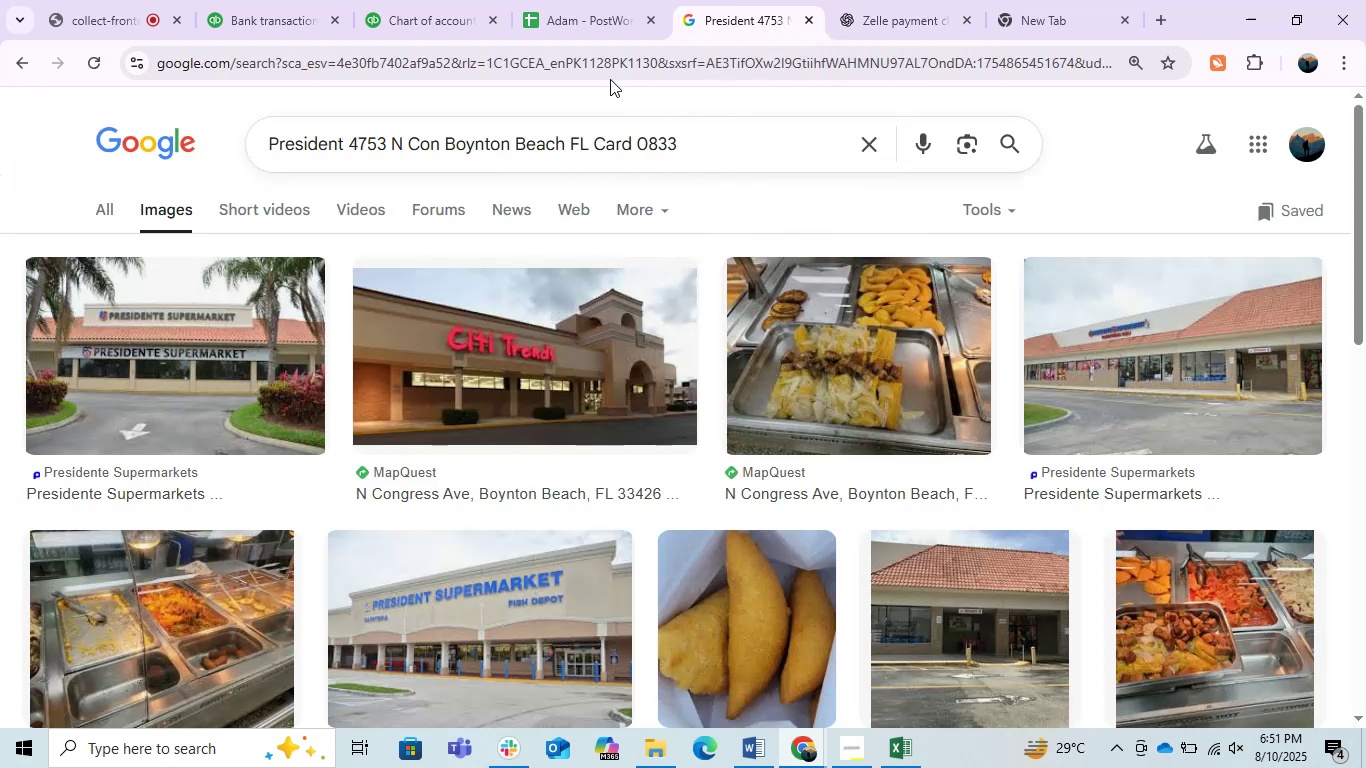 
left_click([610, 79])
 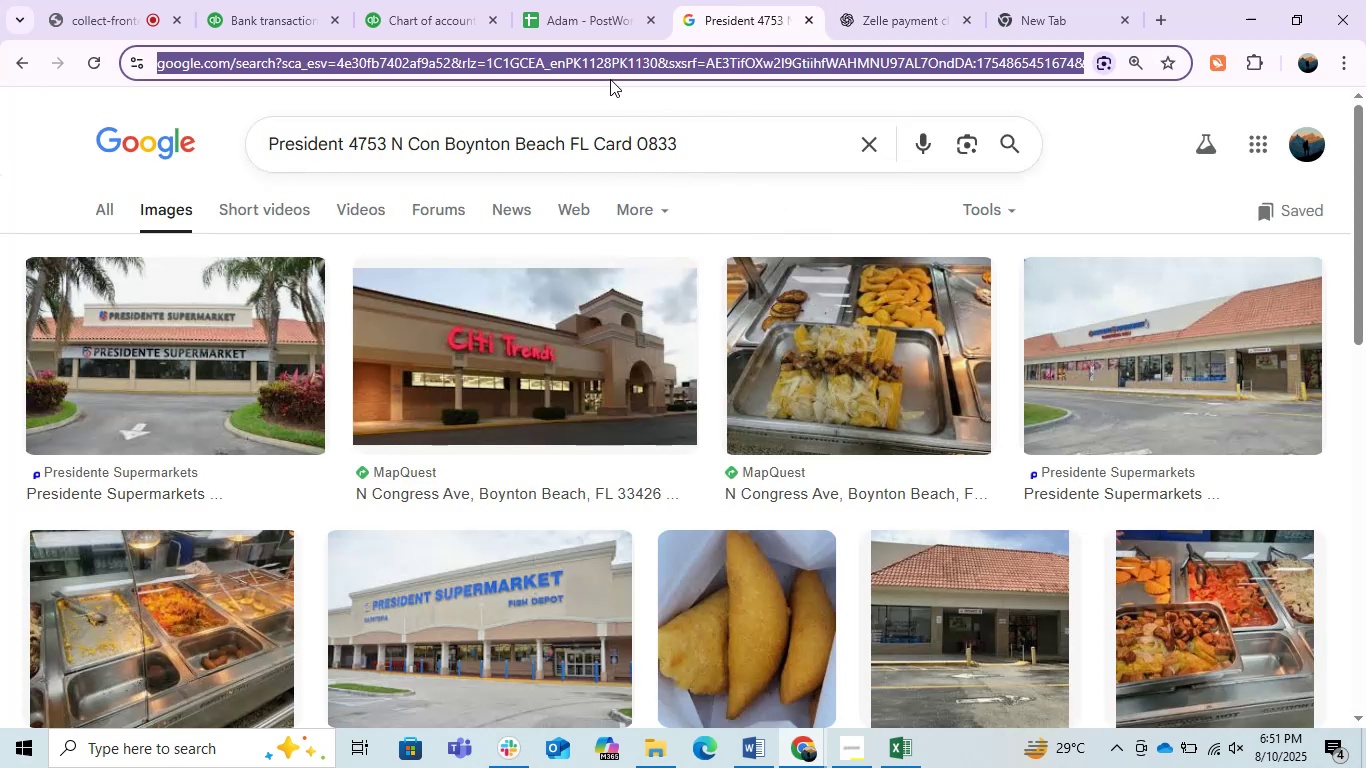 
key(Control+V)
 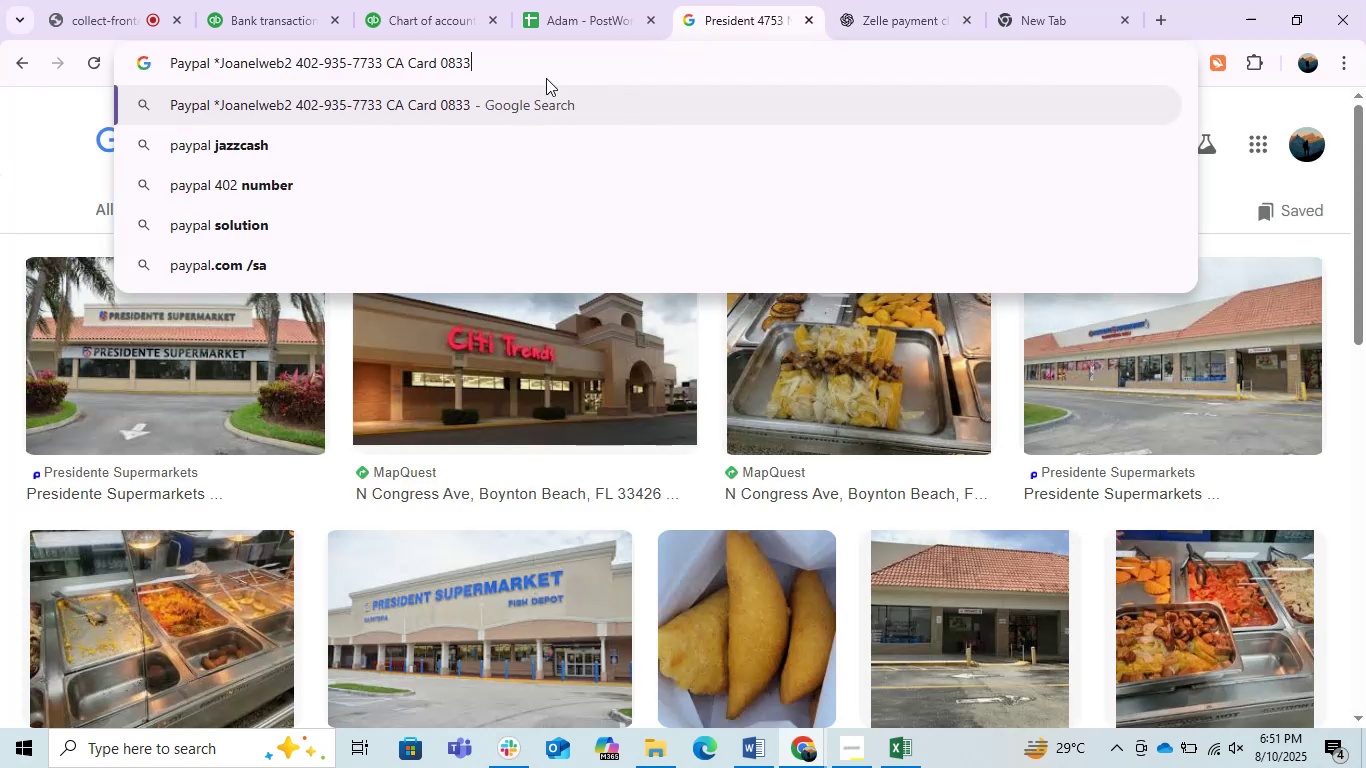 
left_click_drag(start_coordinate=[531, 74], to_coordinate=[290, 94])
 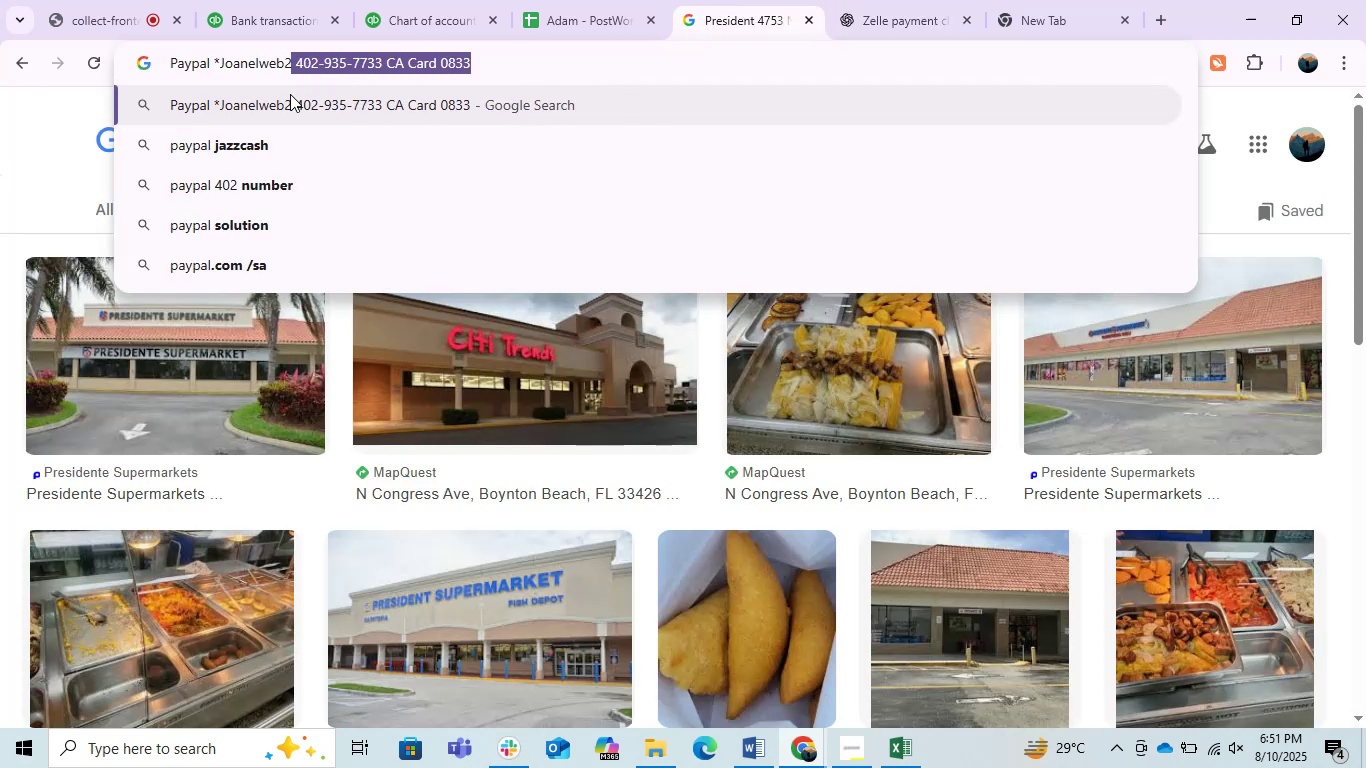 
key(Backspace)
 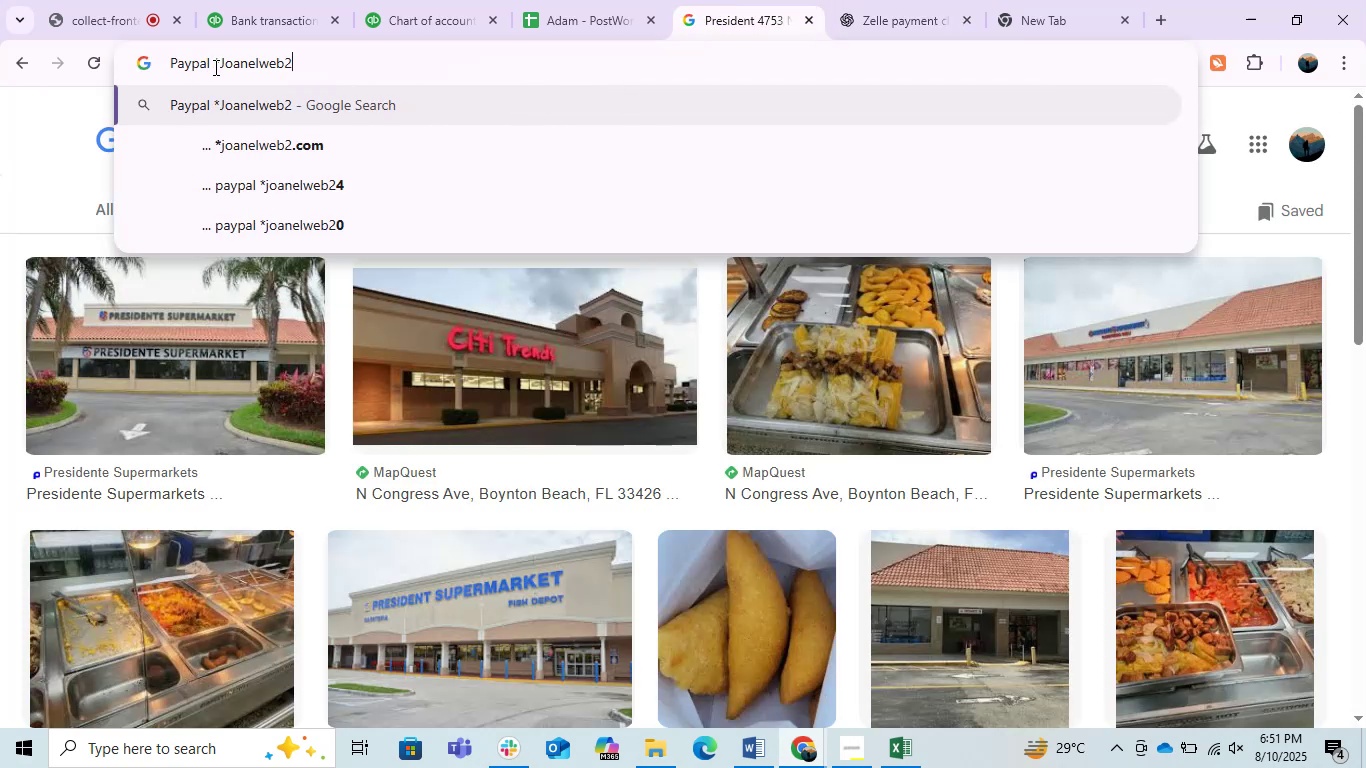 
left_click_drag(start_coordinate=[218, 60], to_coordinate=[106, 55])
 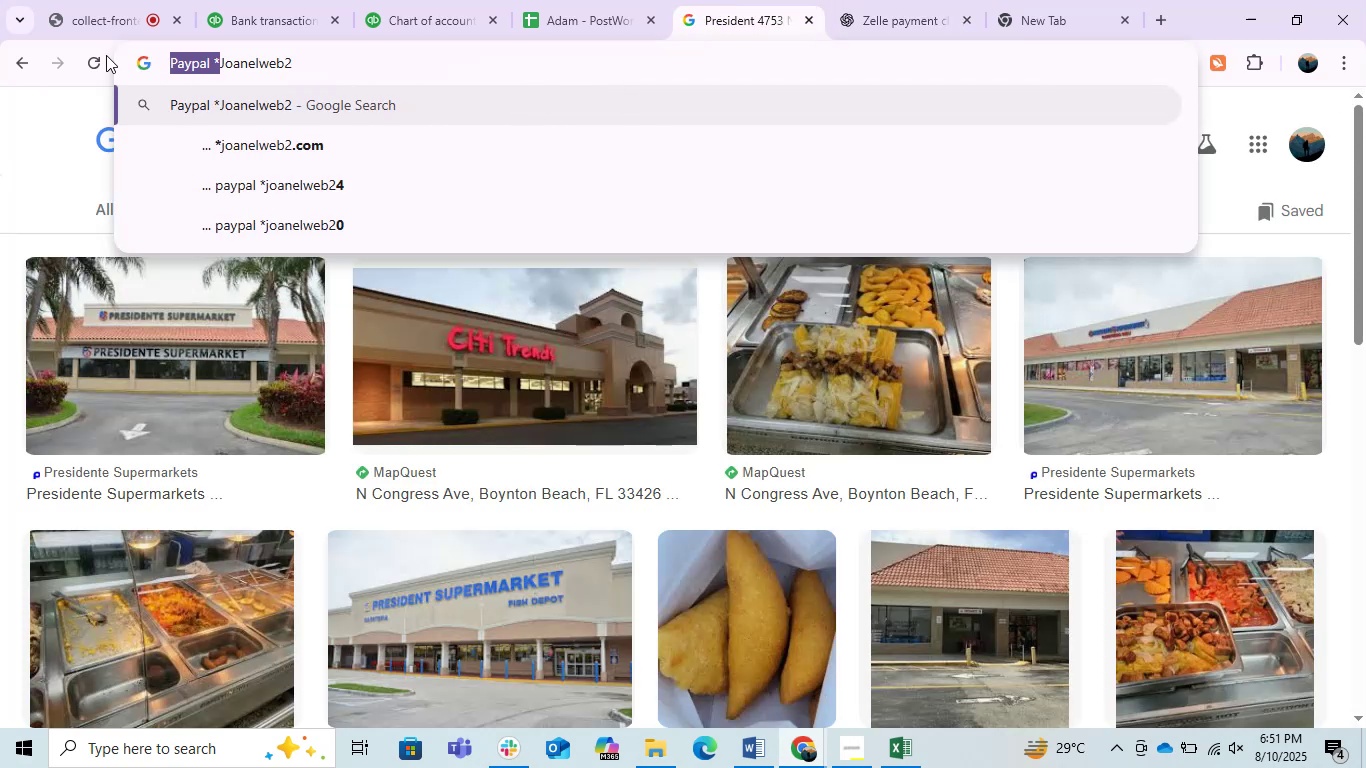 
key(Backspace)
 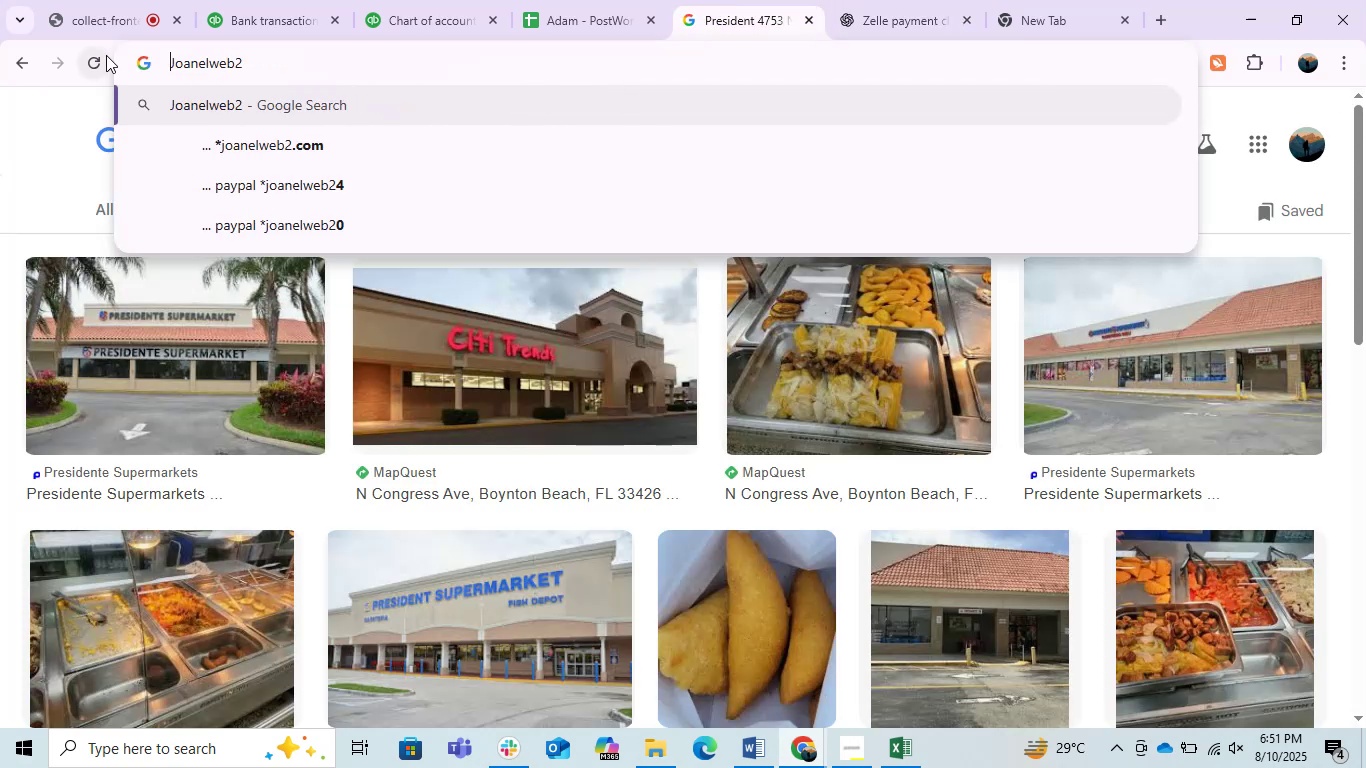 
key(Enter)
 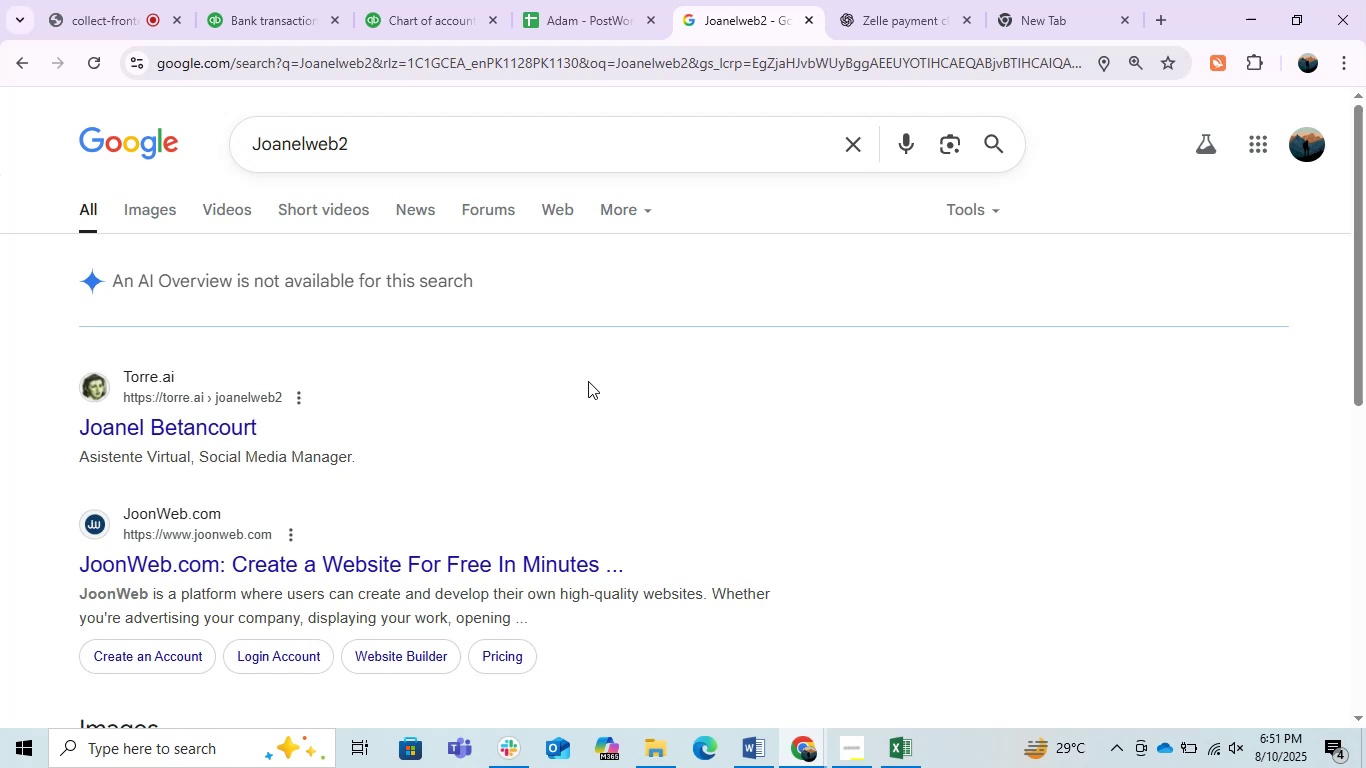 
wait(5.54)
 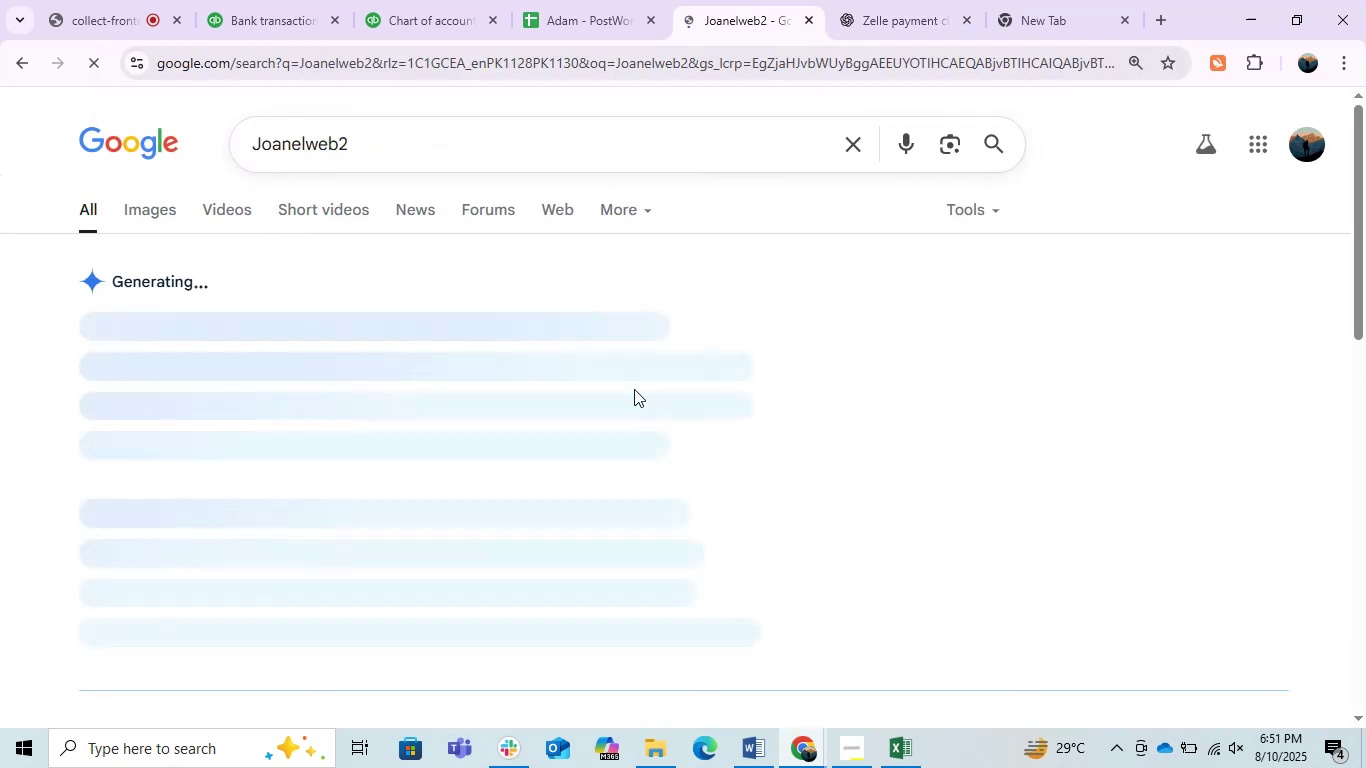 
scroll: coordinate [404, 418], scroll_direction: down, amount: 4.0
 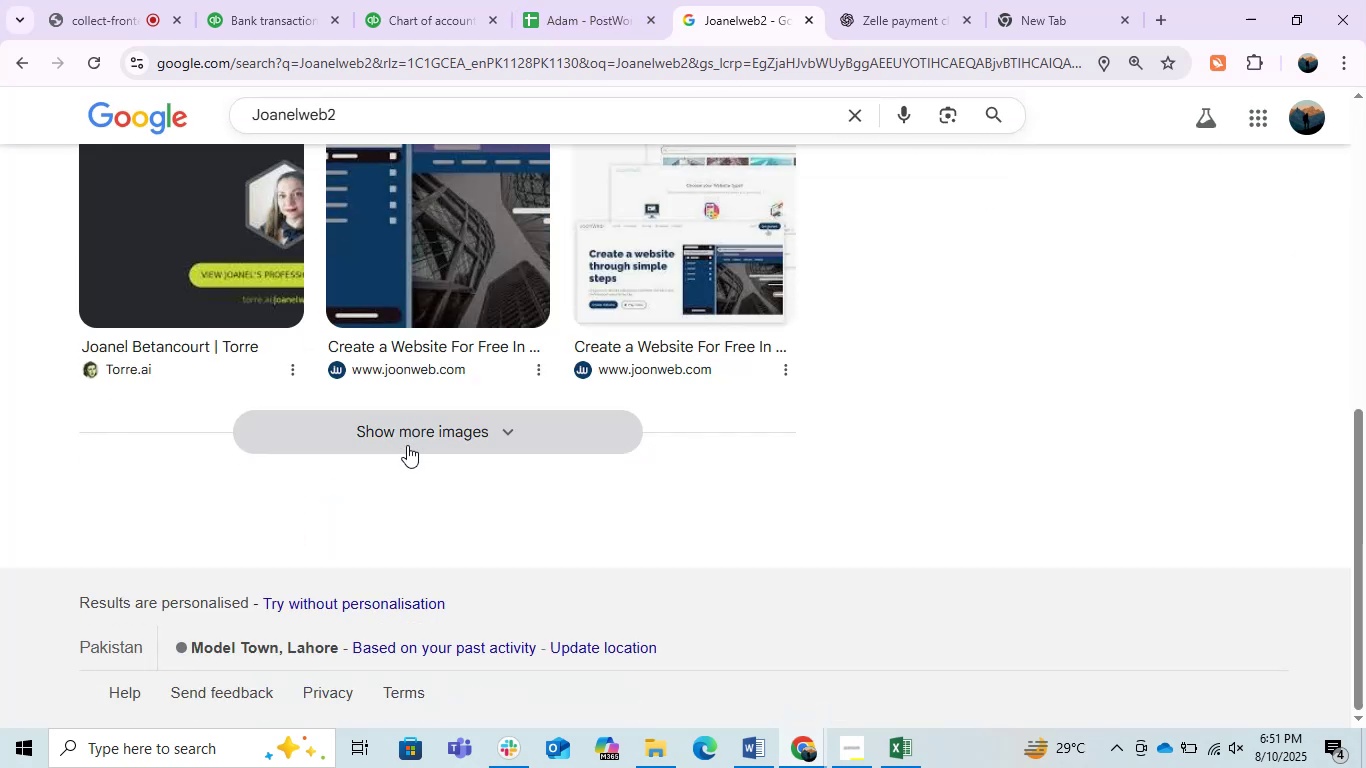 
scroll: coordinate [393, 484], scroll_direction: up, amount: 3.0
 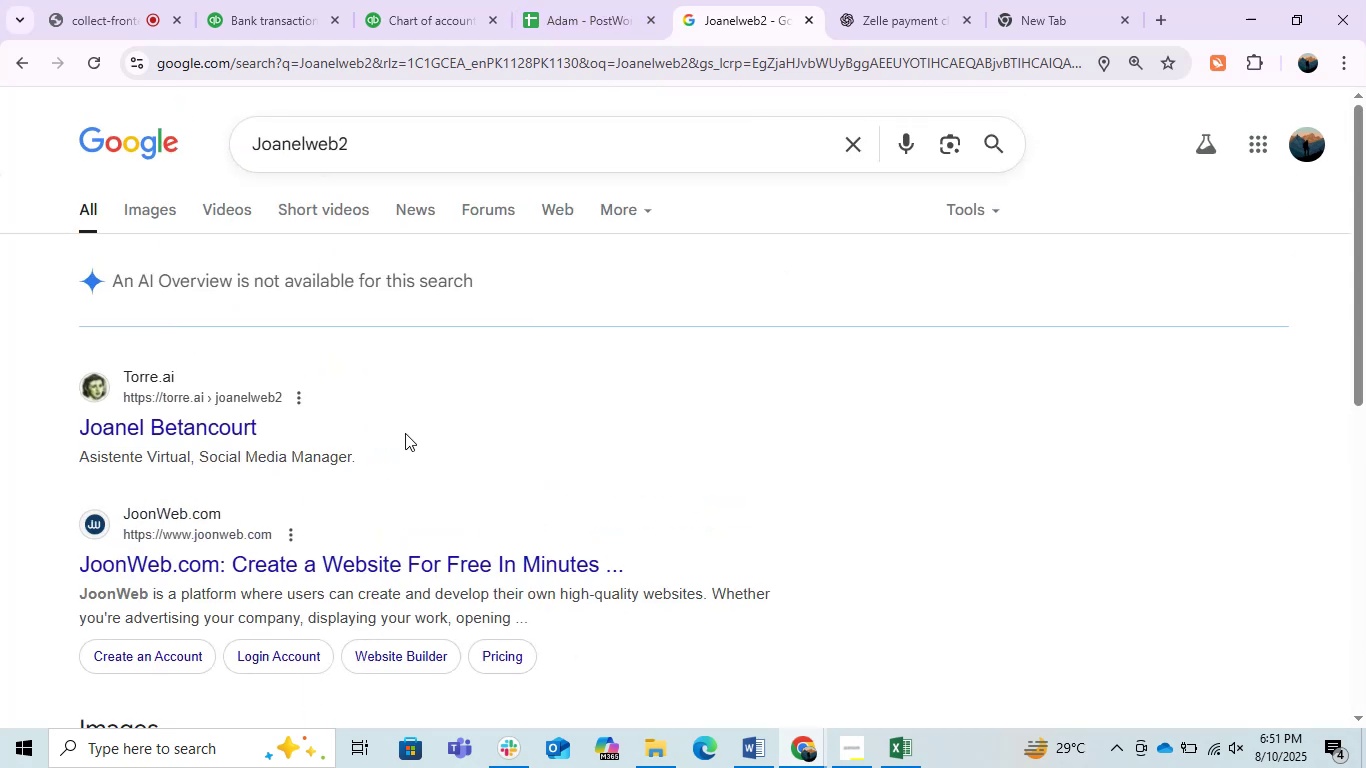 
left_click([859, 0])
 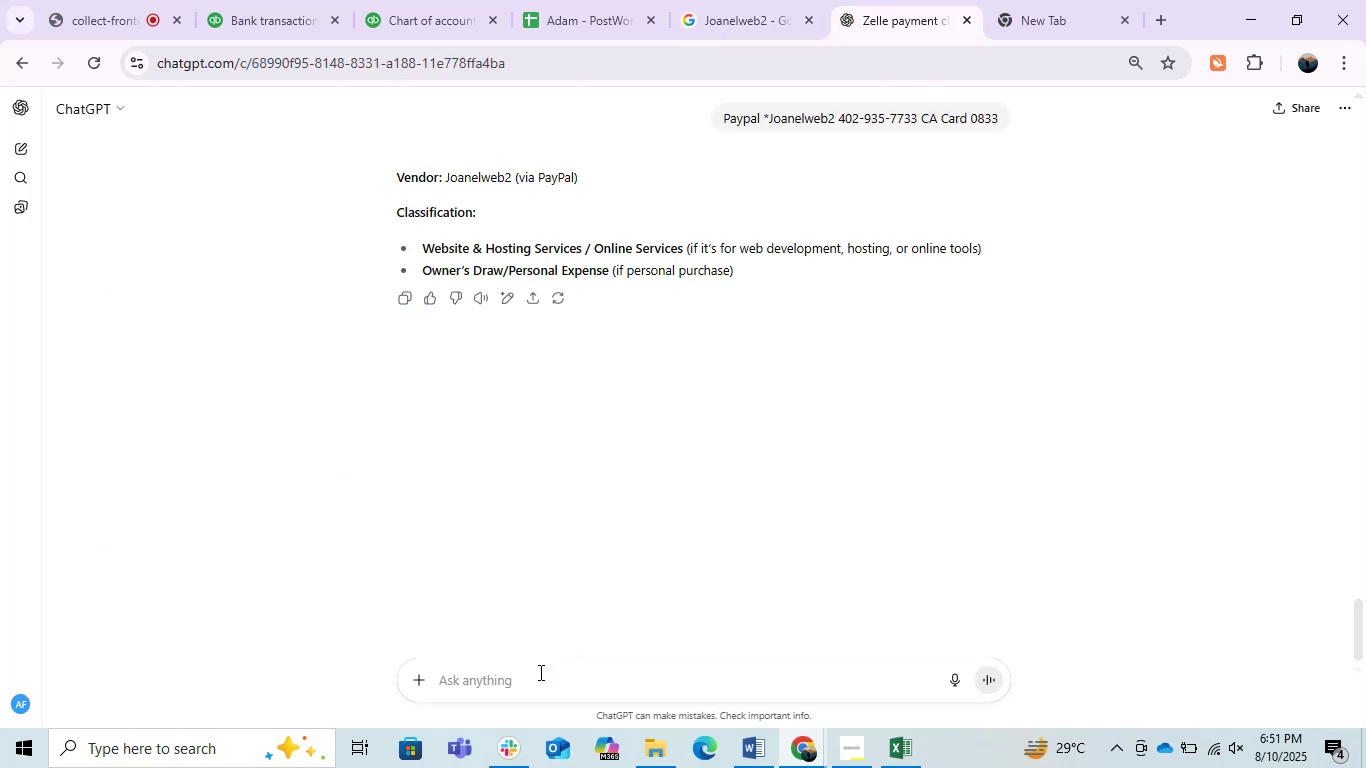 
left_click([509, 684])
 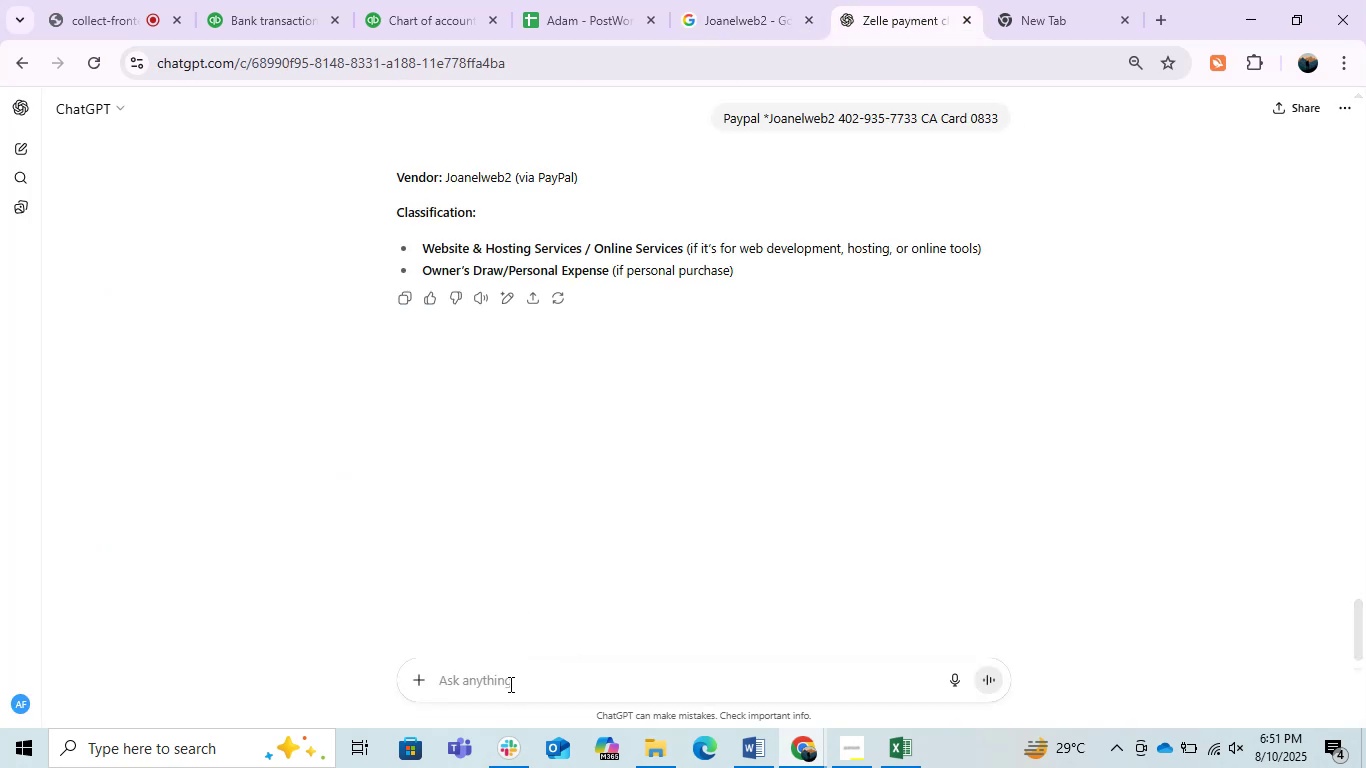 
type(is this advetising )
 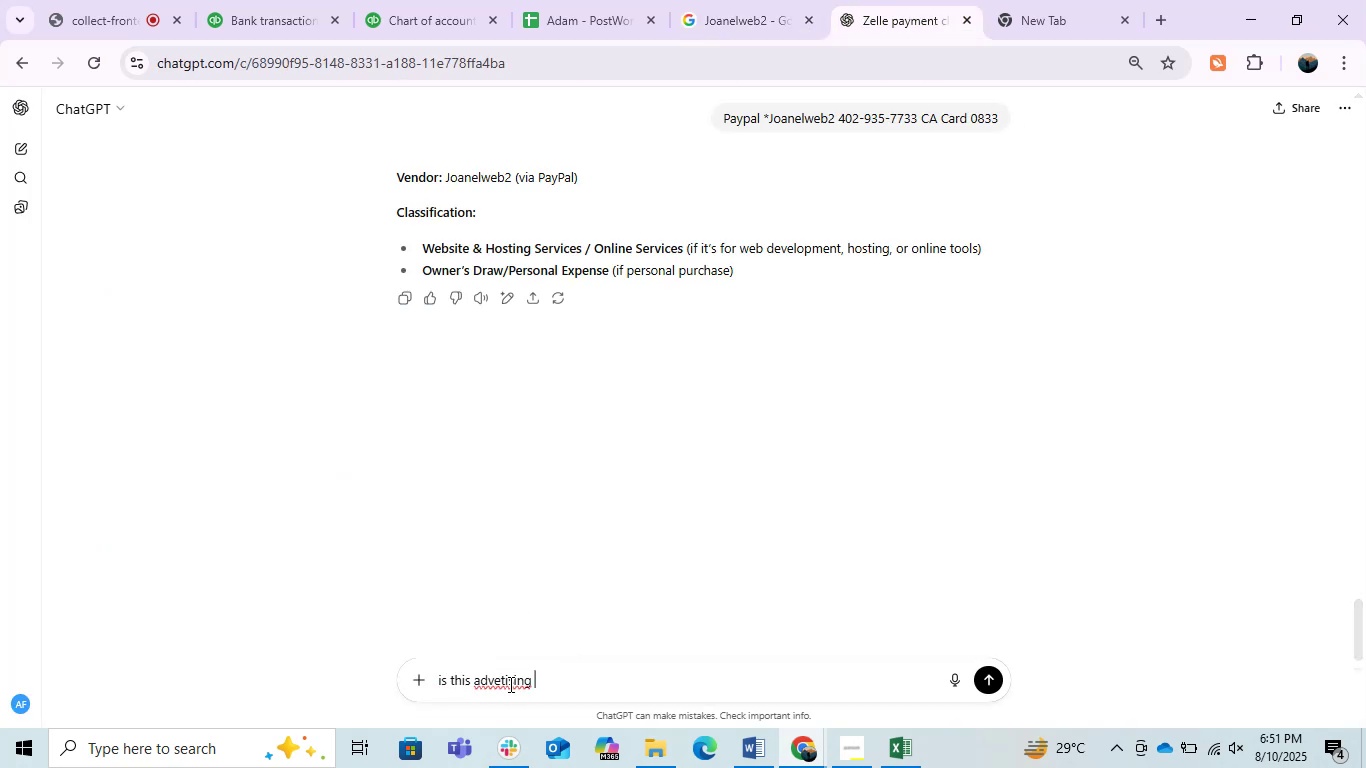 
key(Enter)
 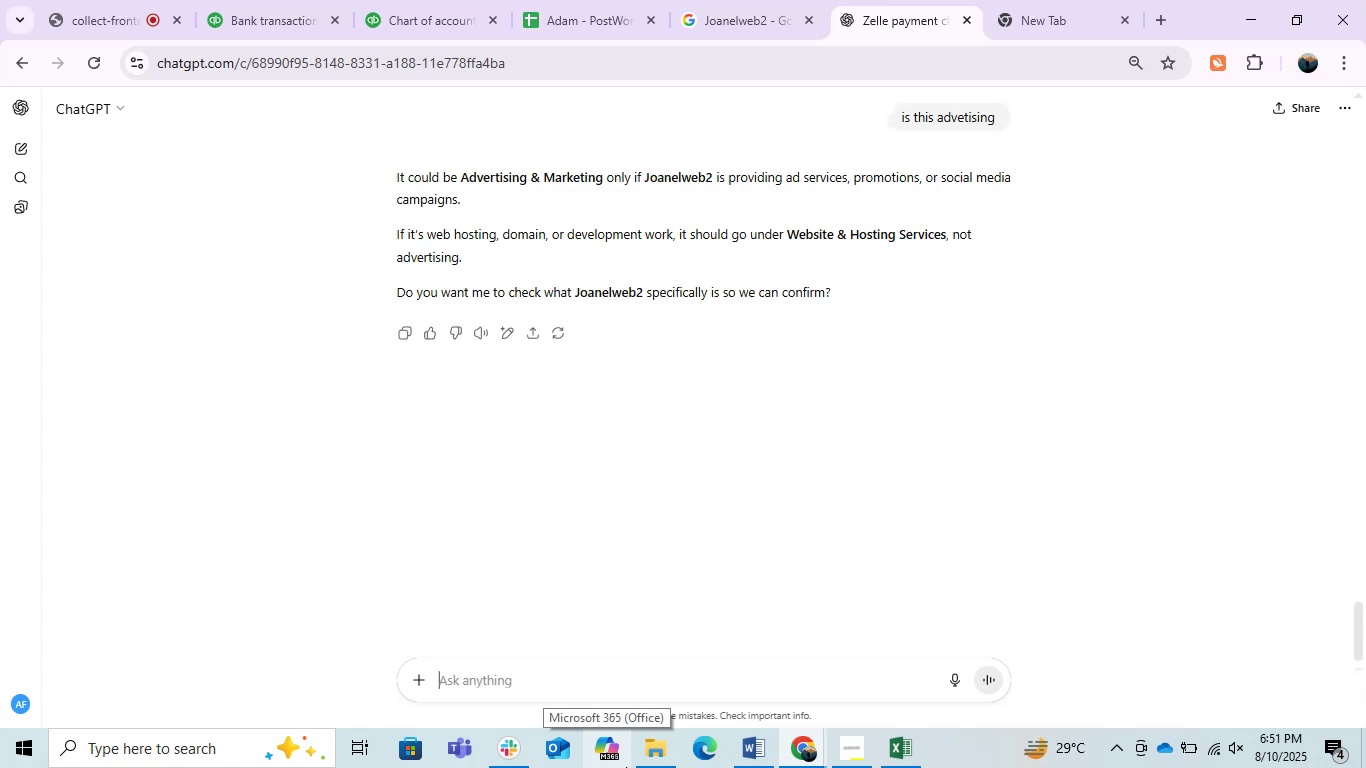 
wait(8.67)
 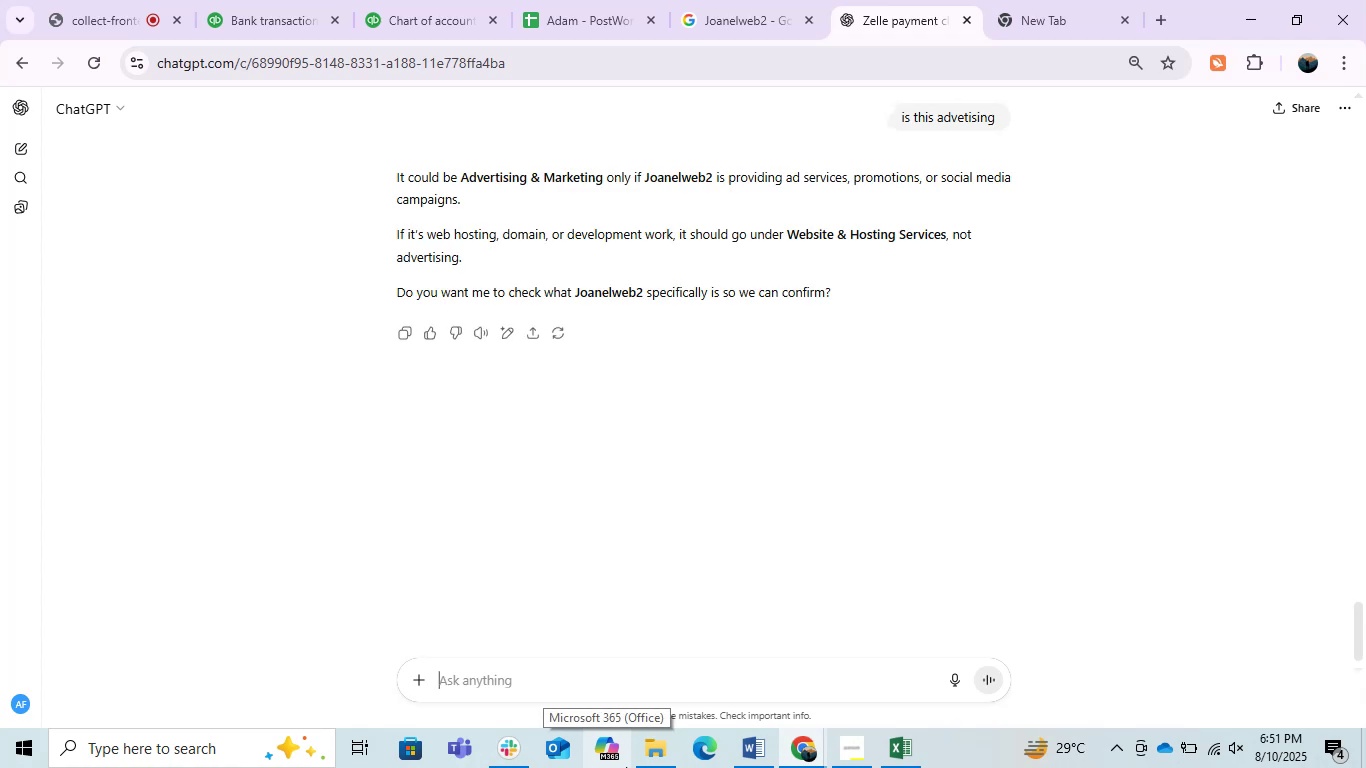 
type(or is this softe)
key(Backspace)
type(we)
key(Backspace)
 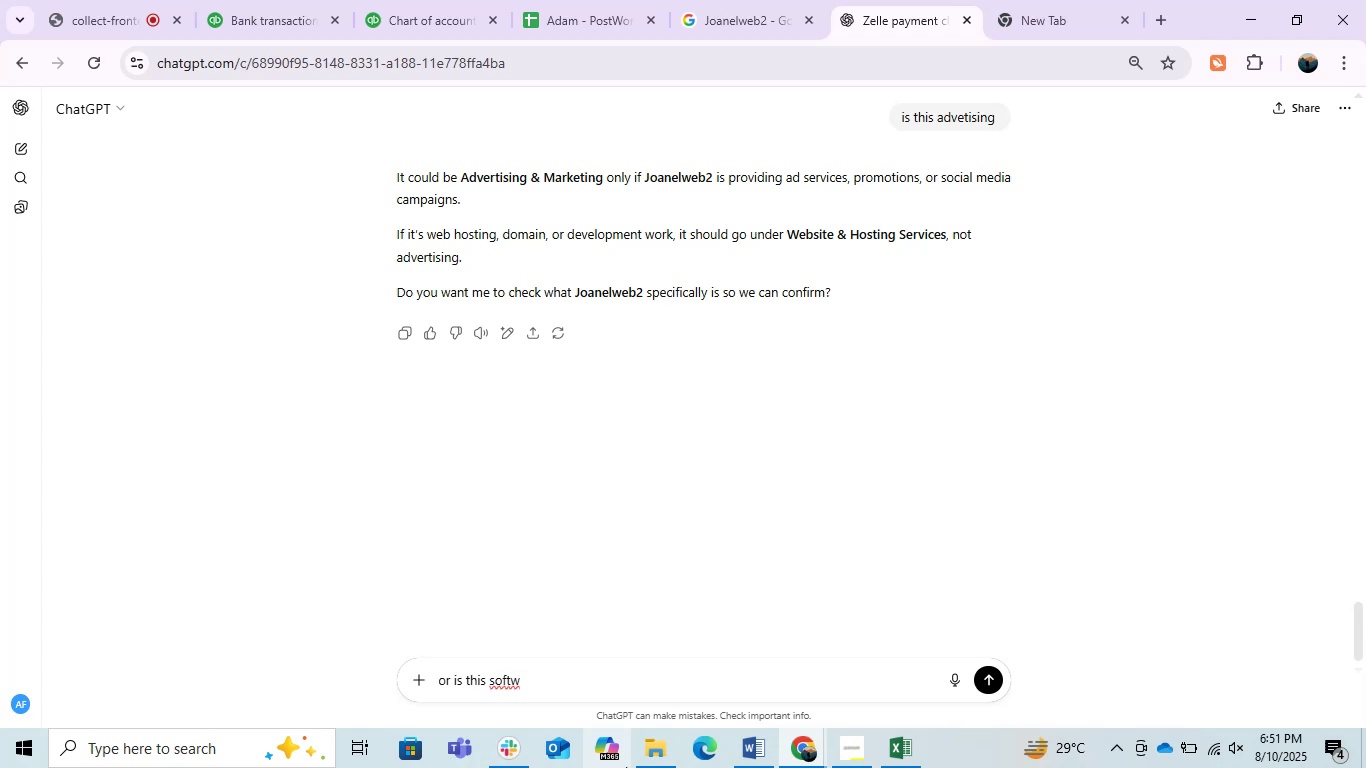 
type(are)
 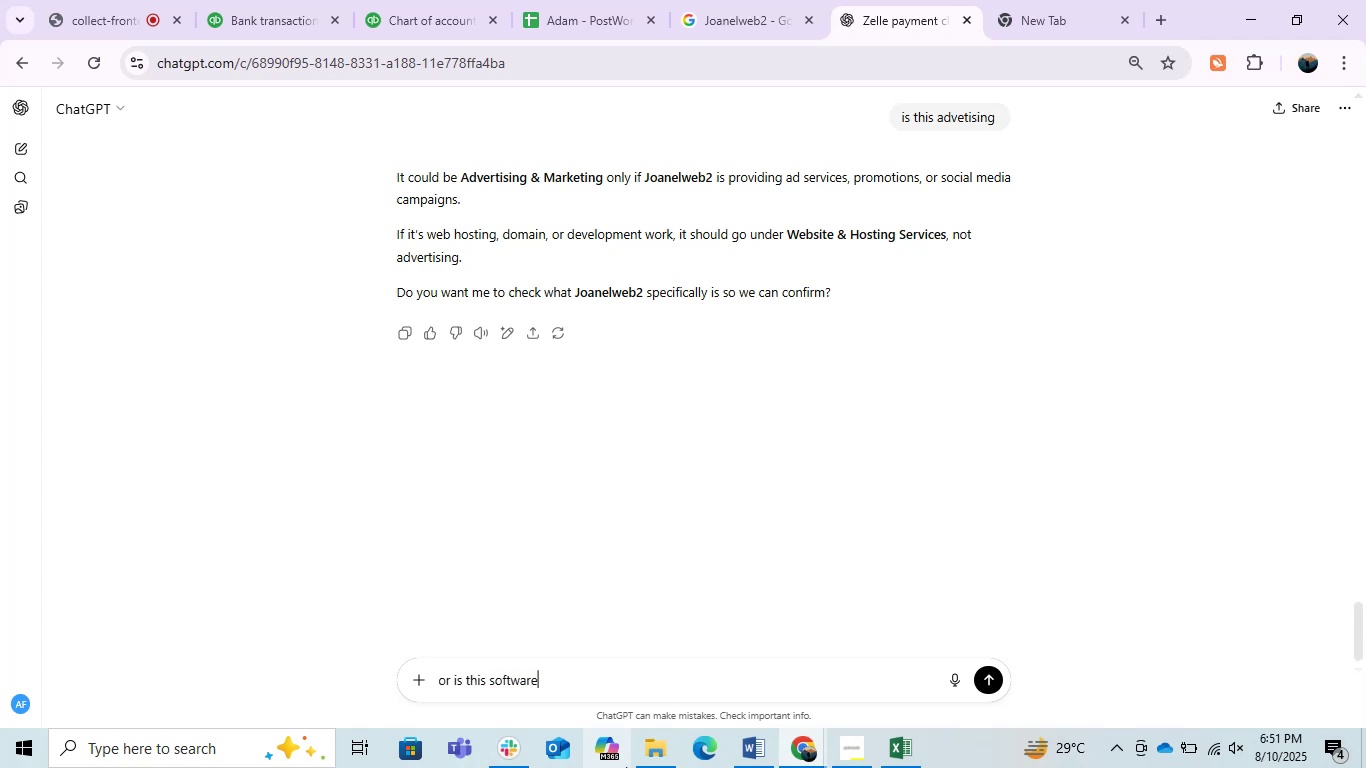 
key(Enter)
 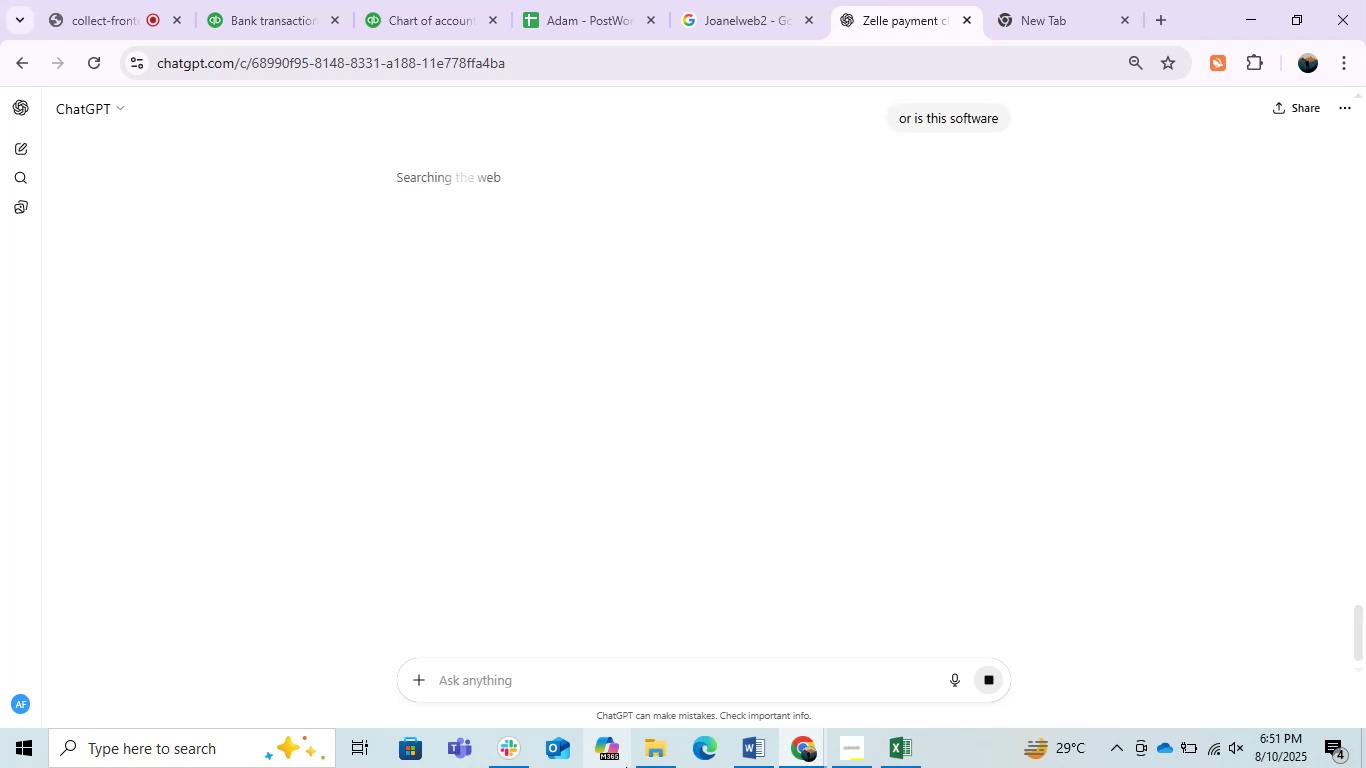 
wait(9.66)
 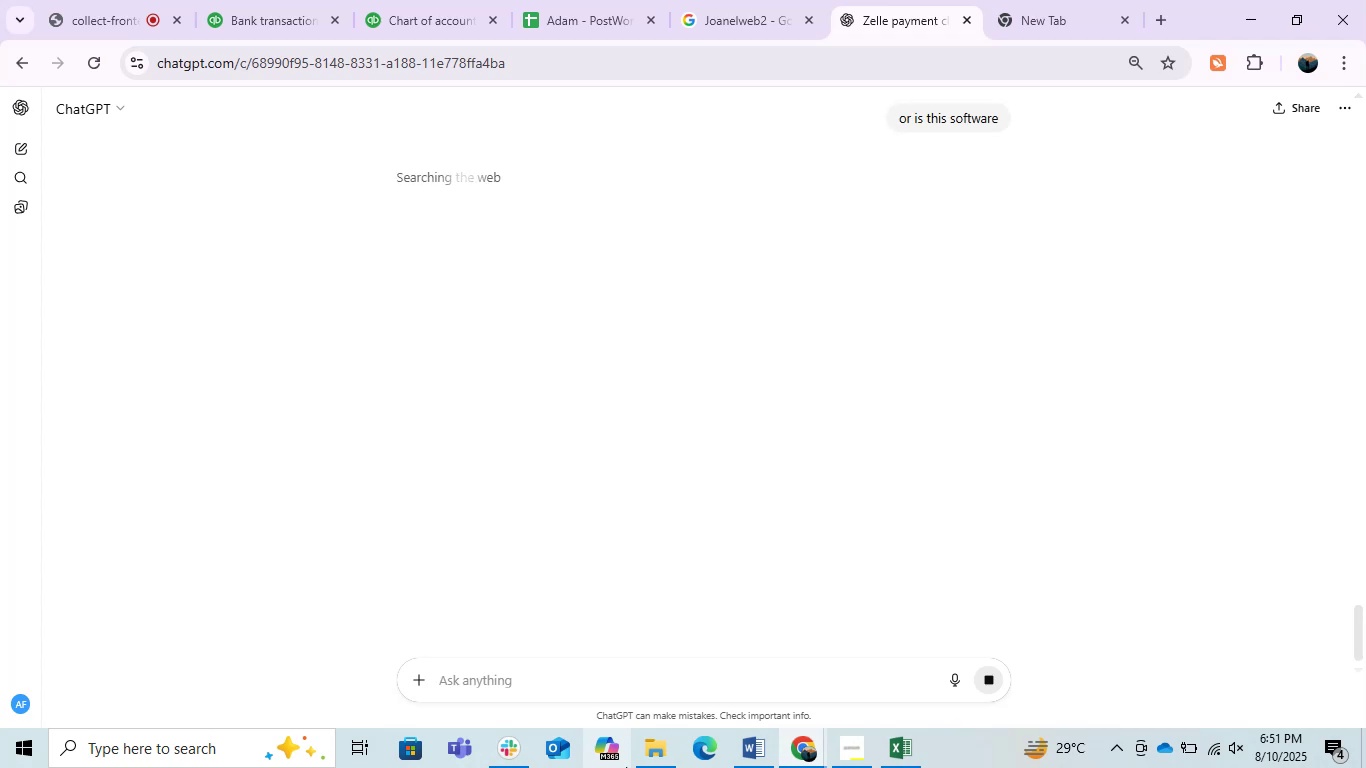 
left_click([731, 432])
 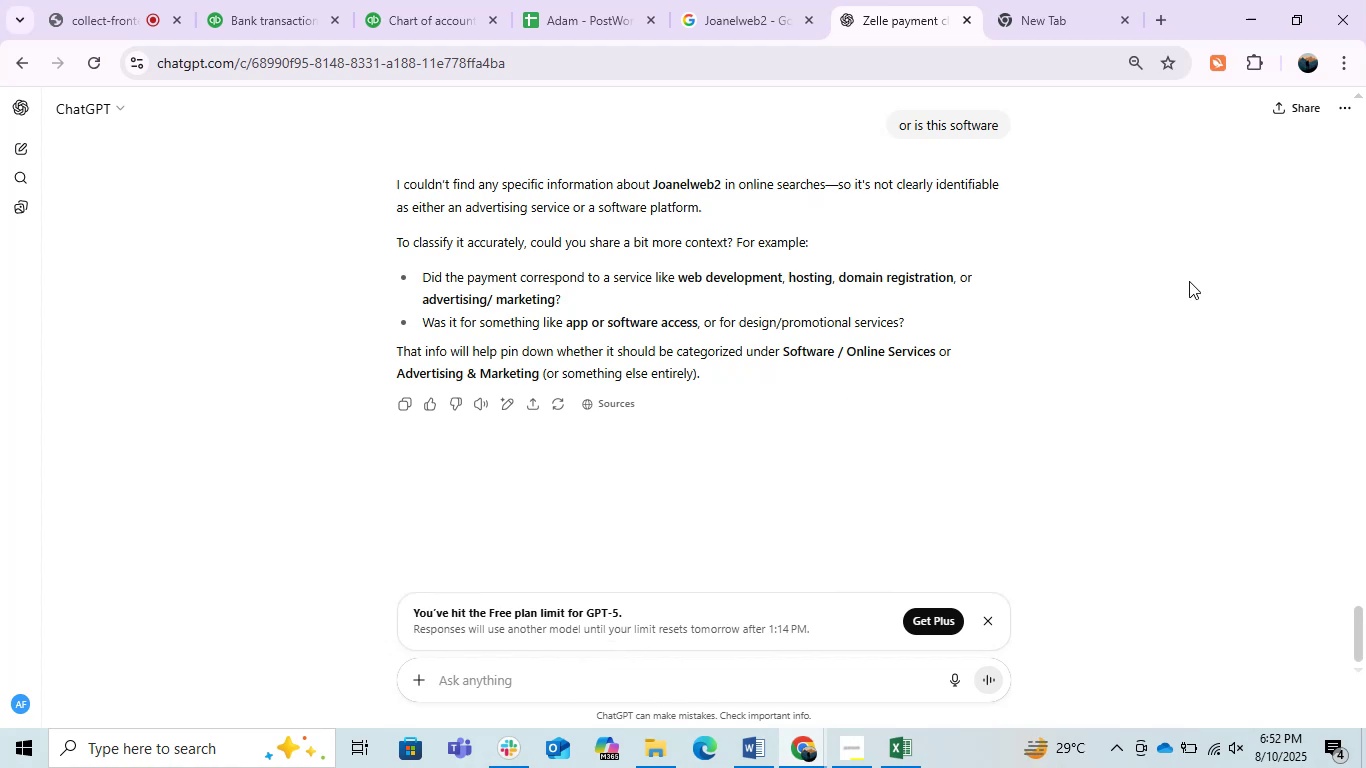 
wait(20.55)
 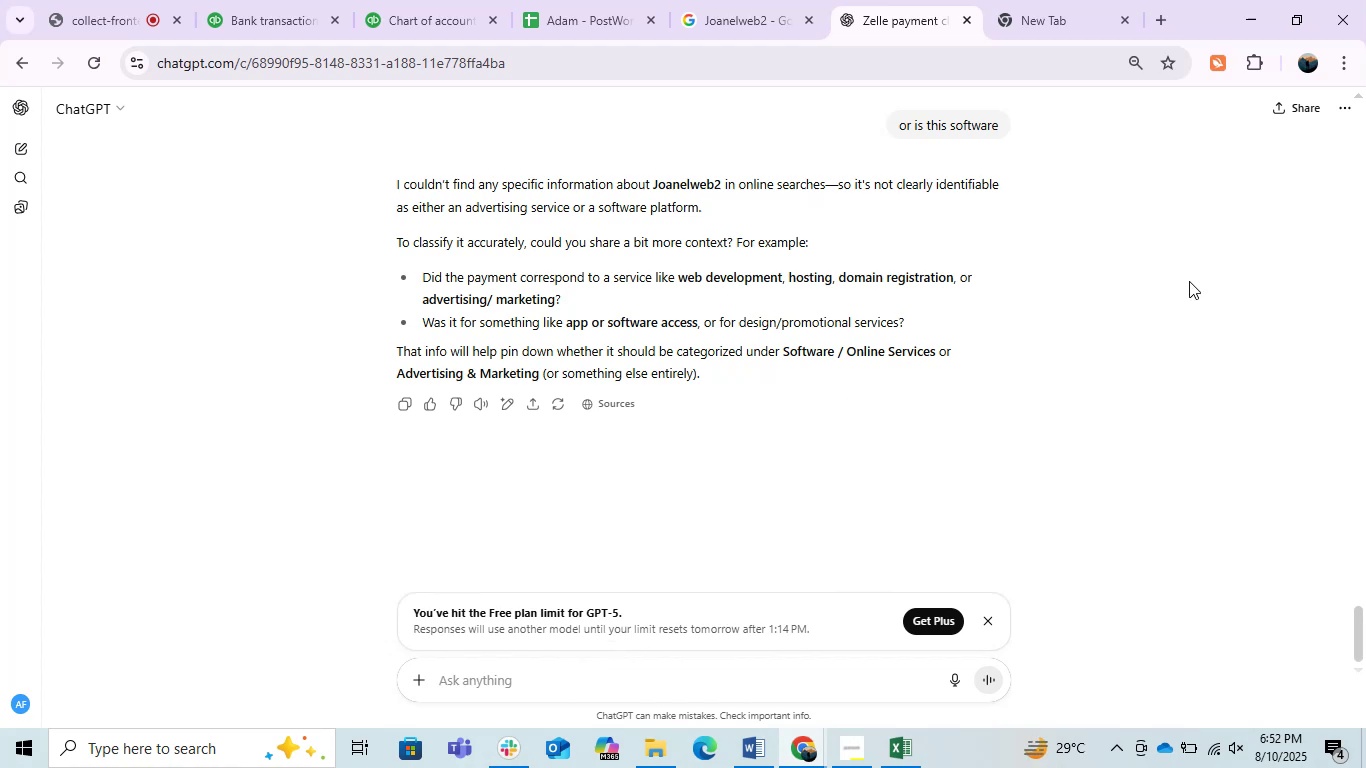 
left_click([992, 623])
 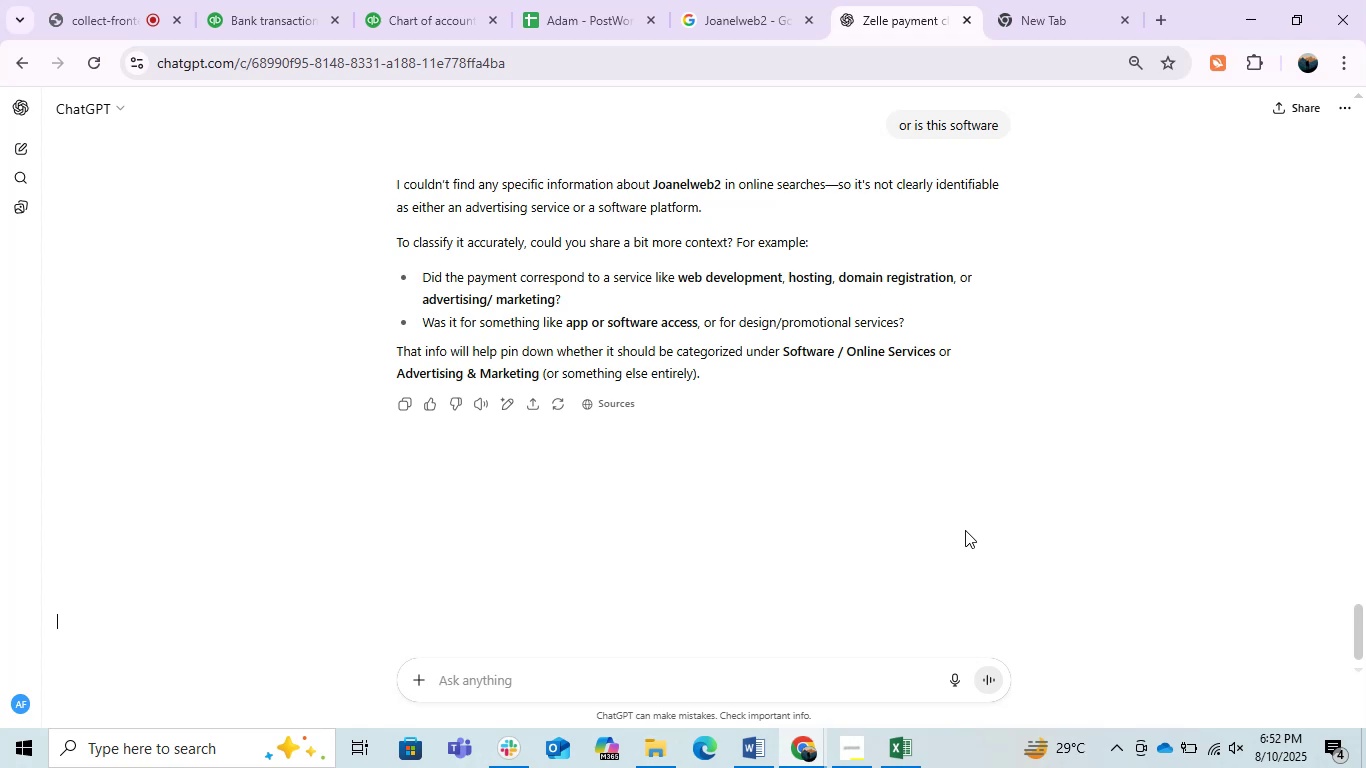 
wait(12.82)
 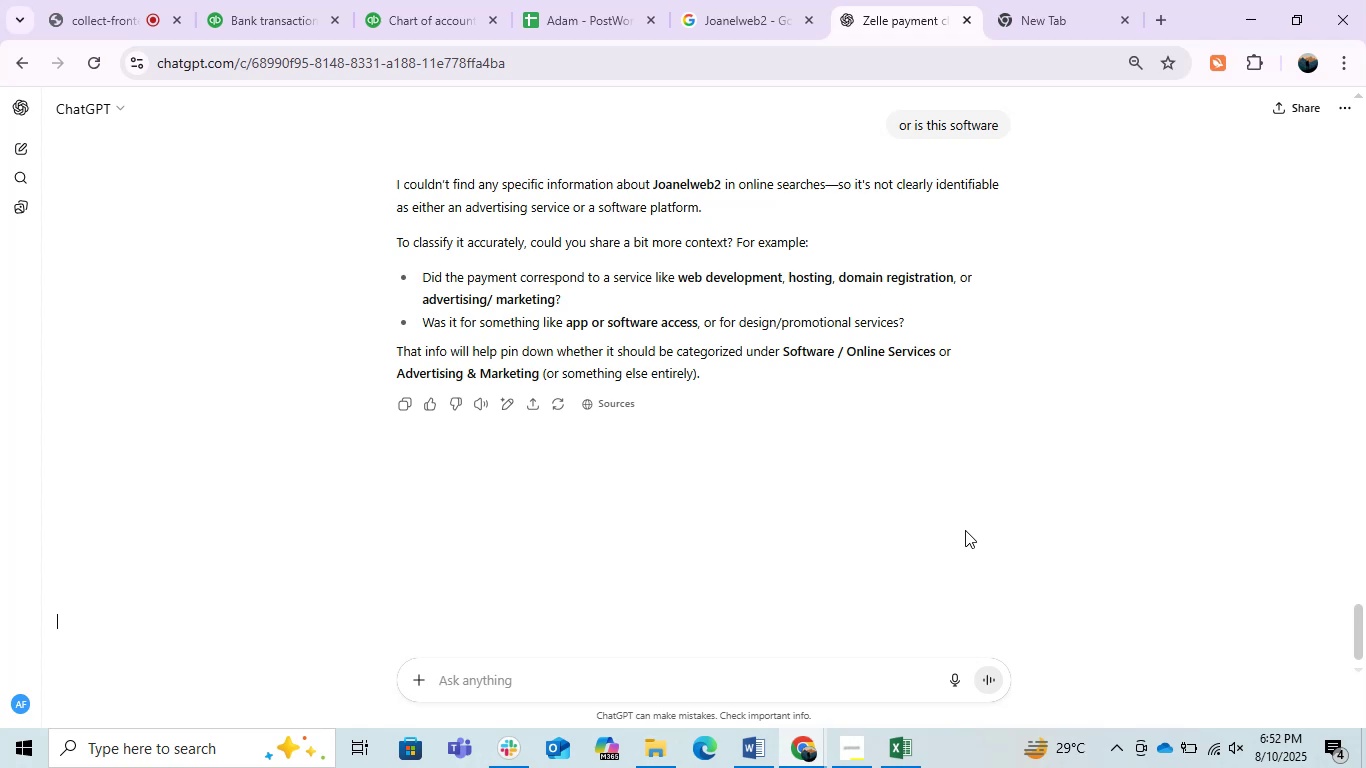 
left_click([758, 382])
 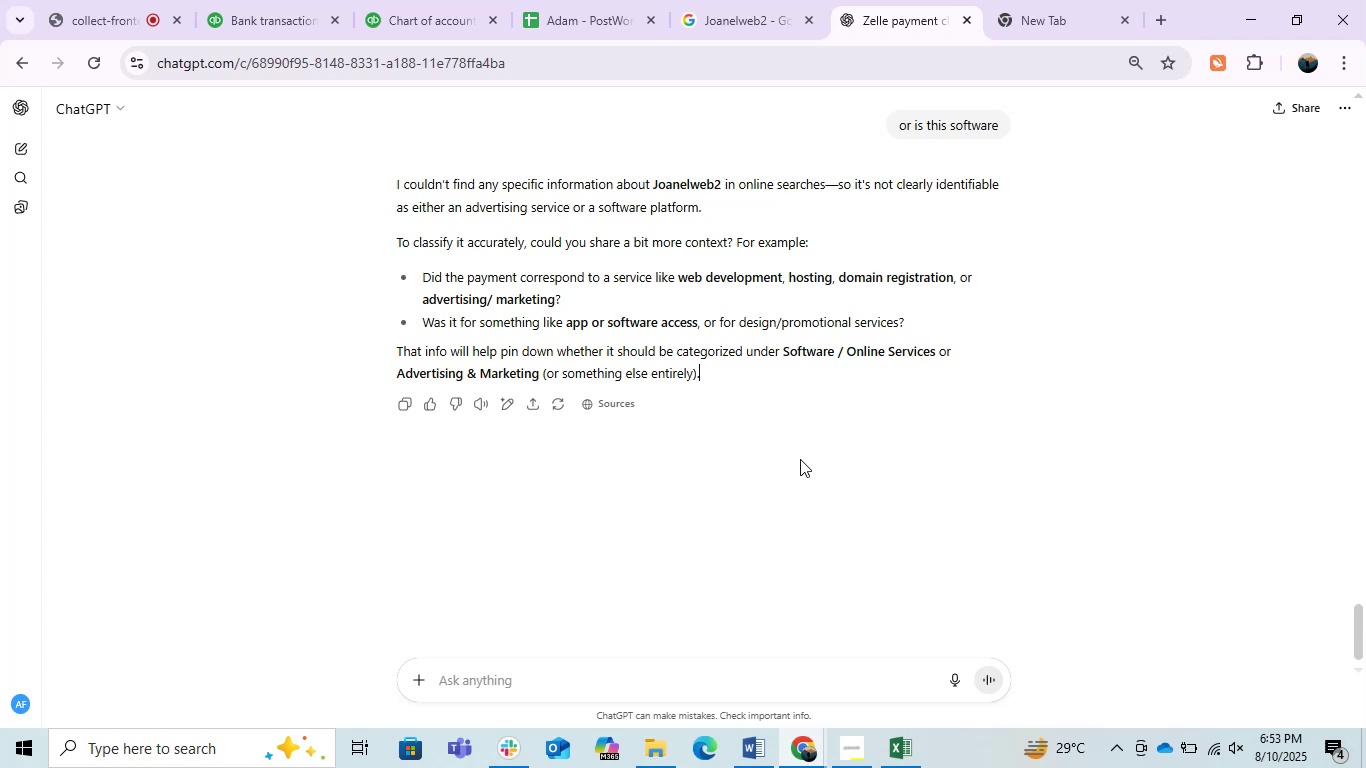 
wait(69.65)
 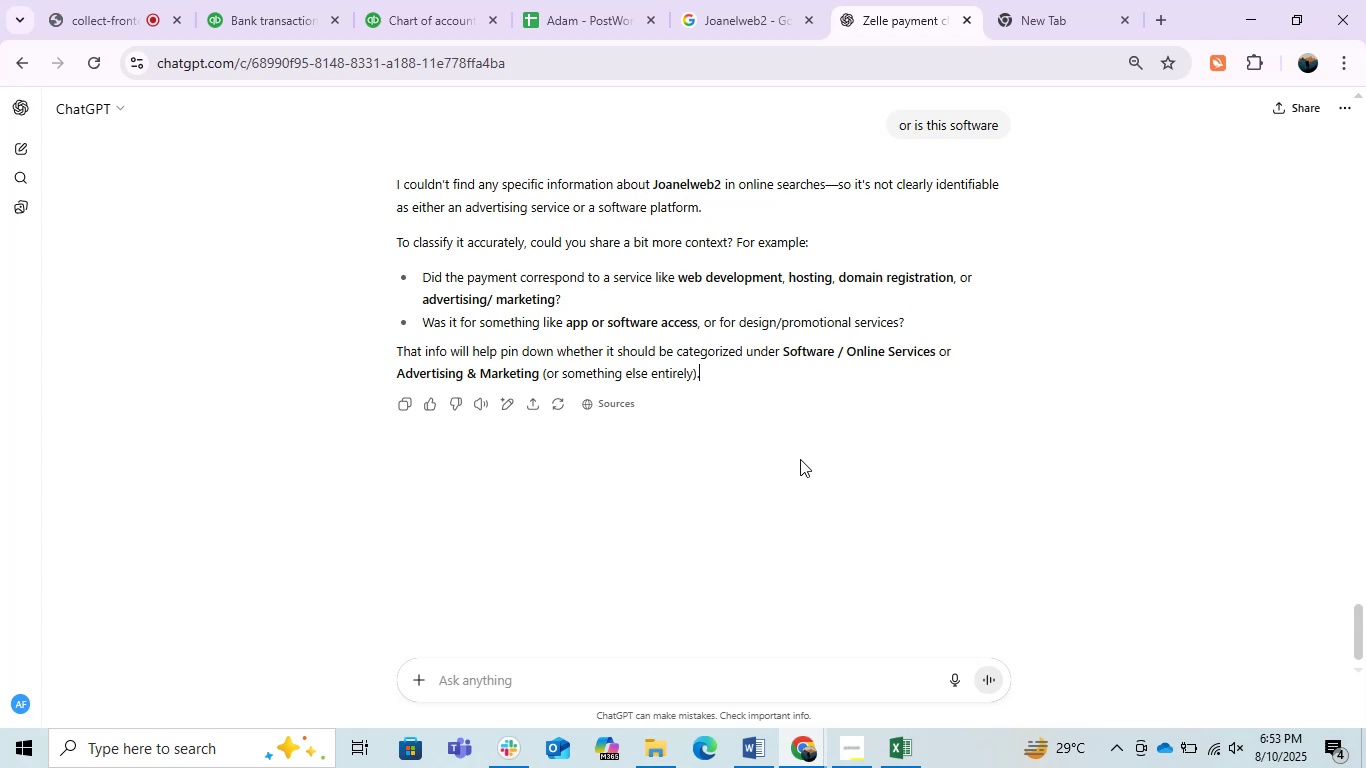 
scroll: coordinate [606, 351], scroll_direction: up, amount: 2.0
 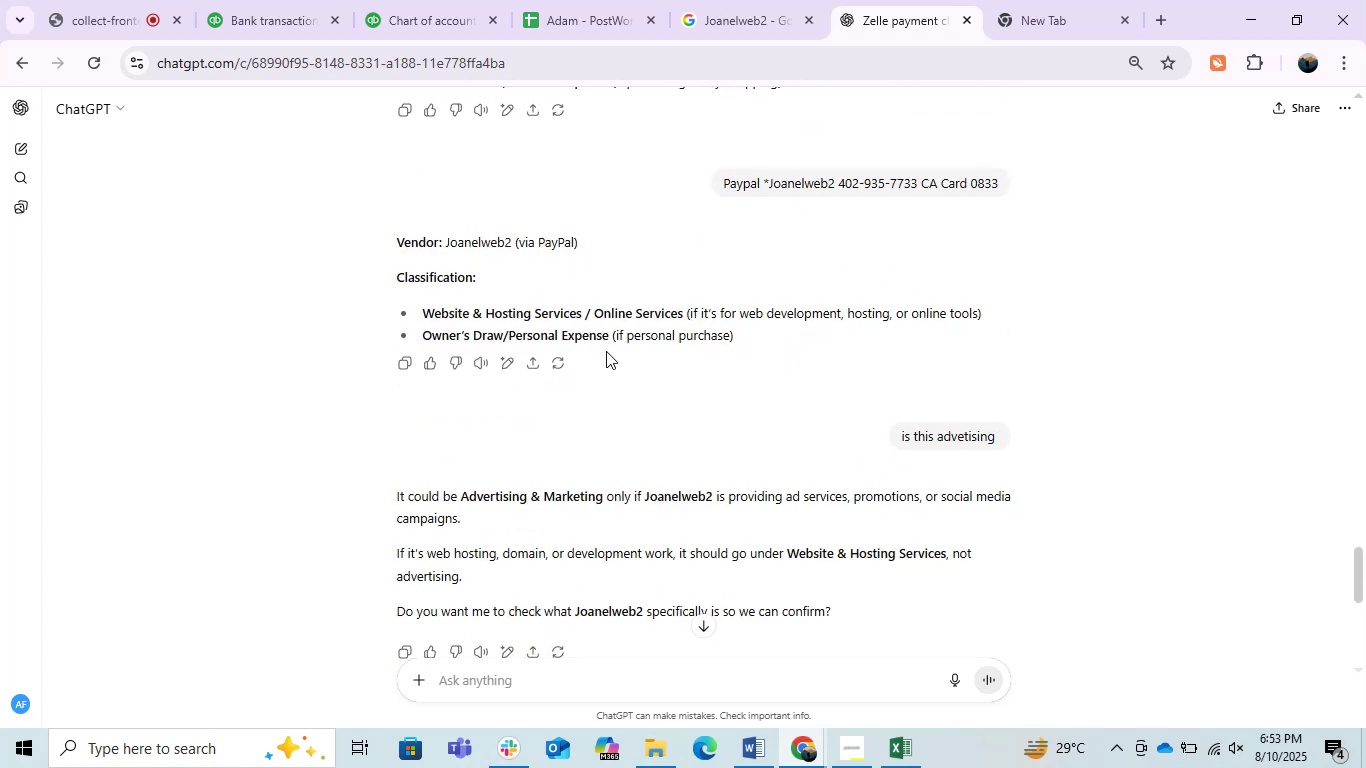 
scroll: coordinate [680, 331], scroll_direction: down, amount: 2.0
 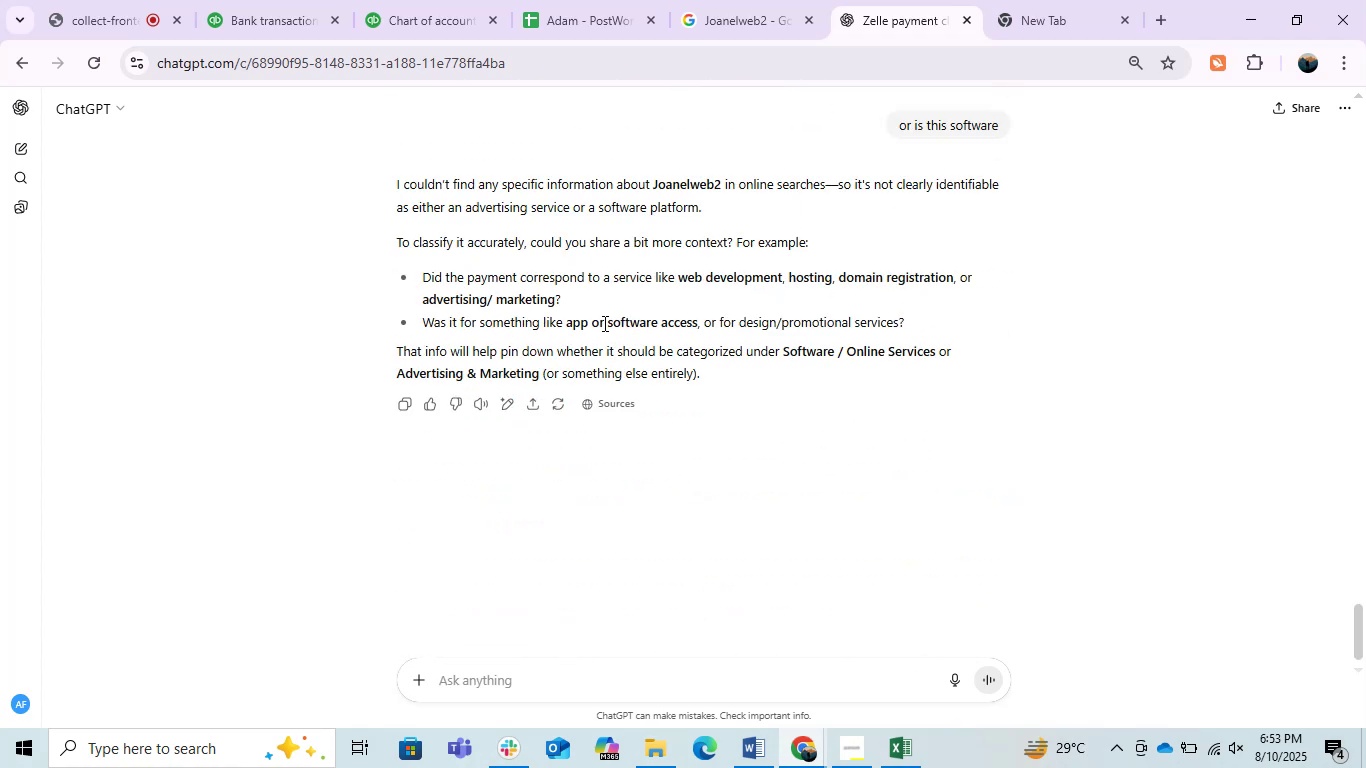 
left_click([238, 0])
 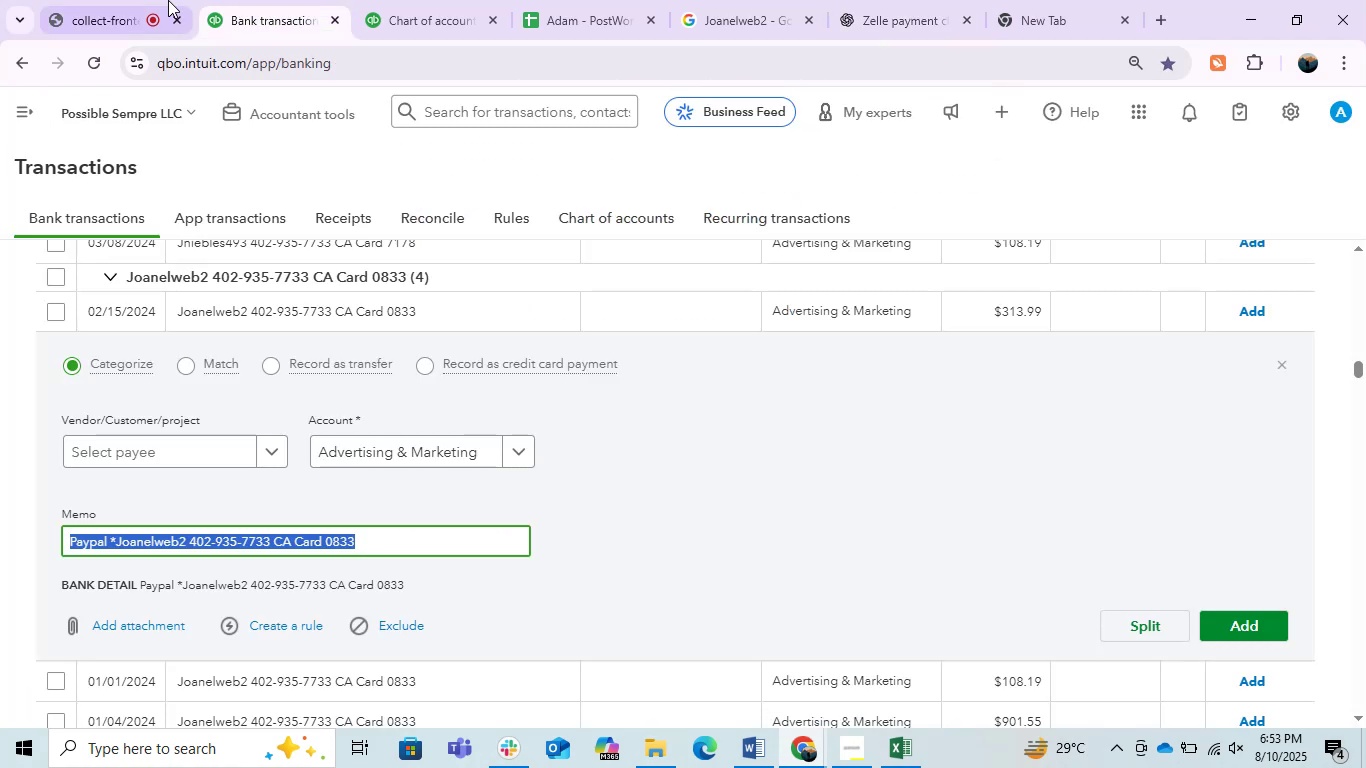 
double_click([136, 0])
 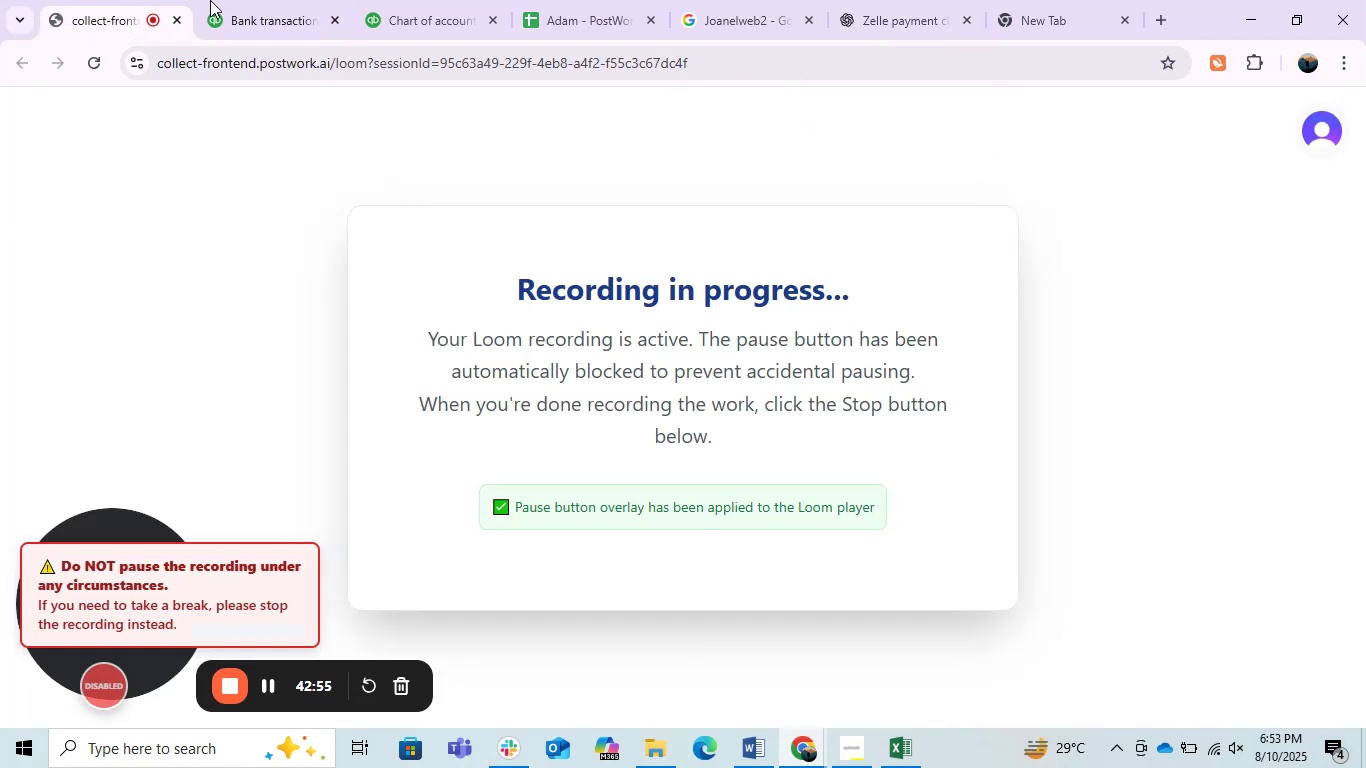 
mouse_move([235, 3])
 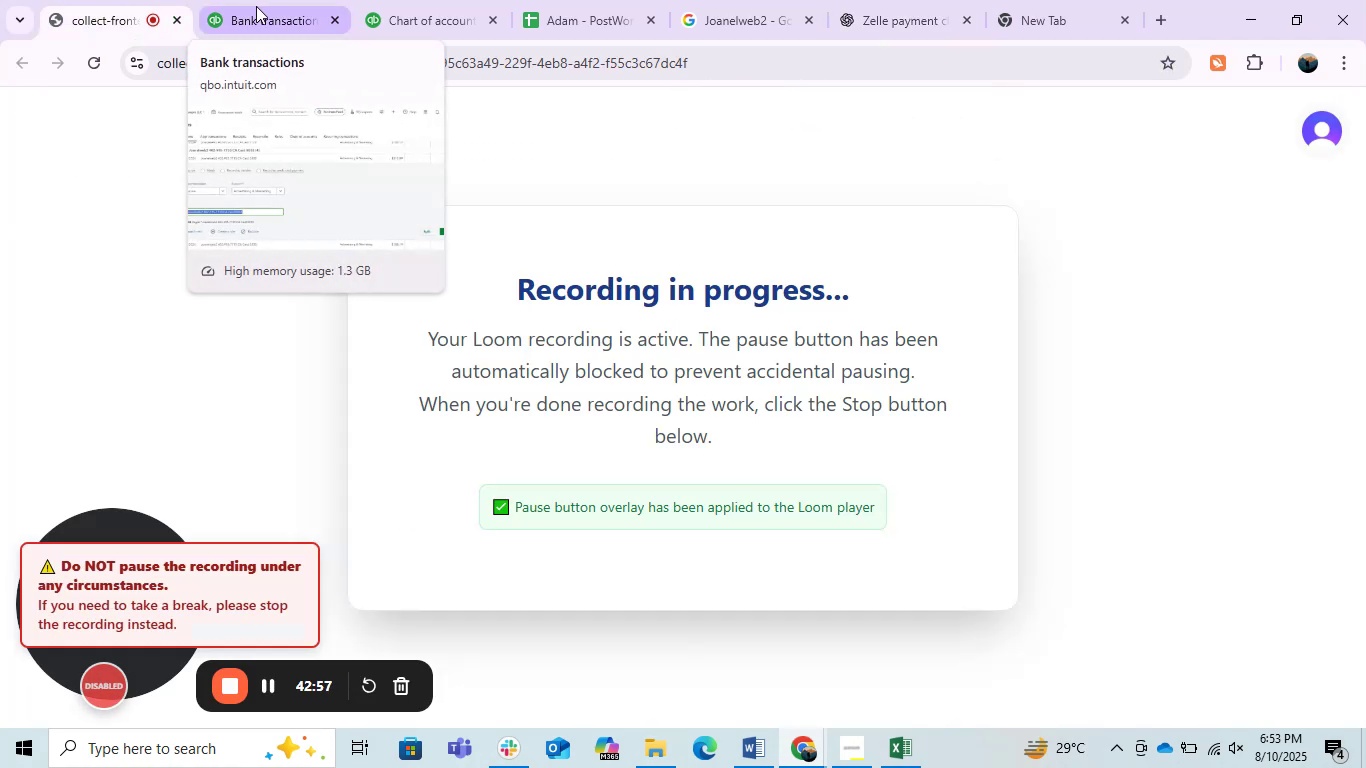 
left_click([256, 6])
 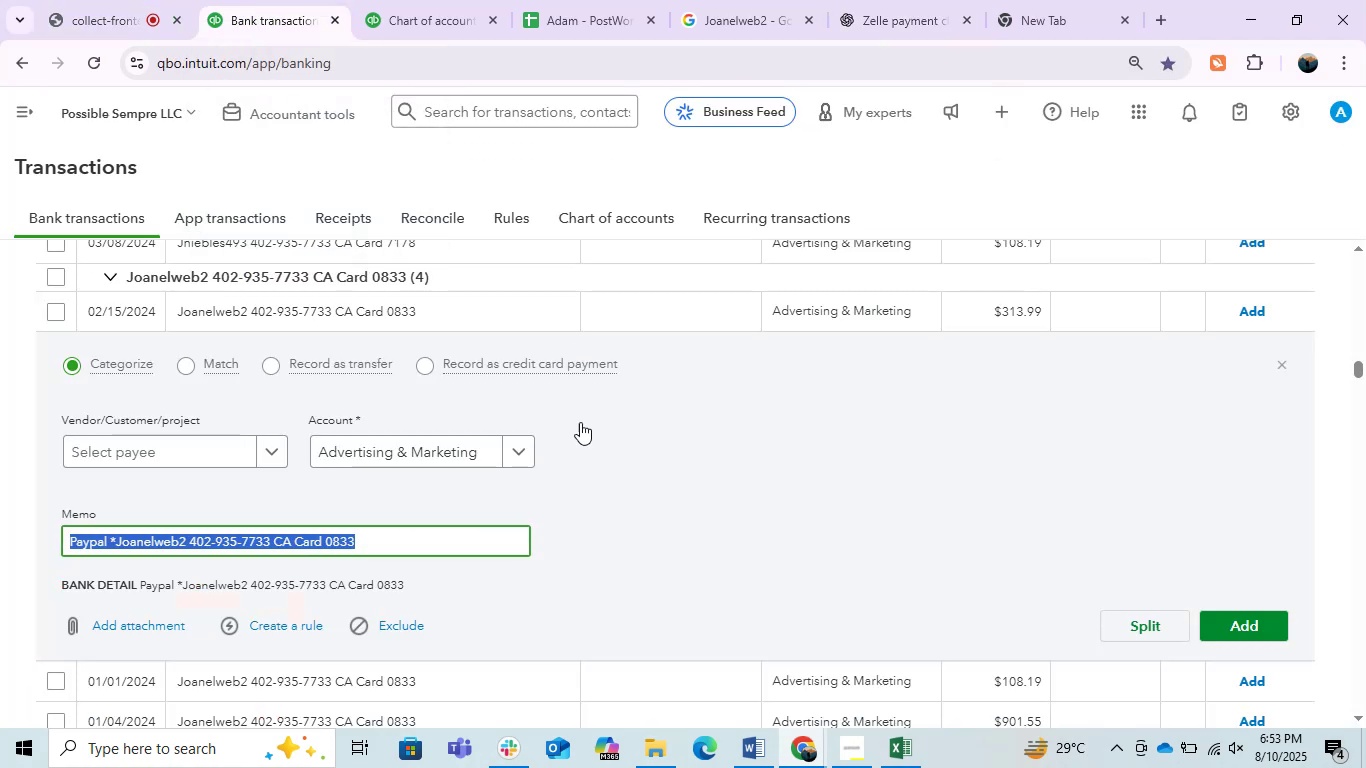 
scroll: coordinate [593, 548], scroll_direction: down, amount: 3.0
 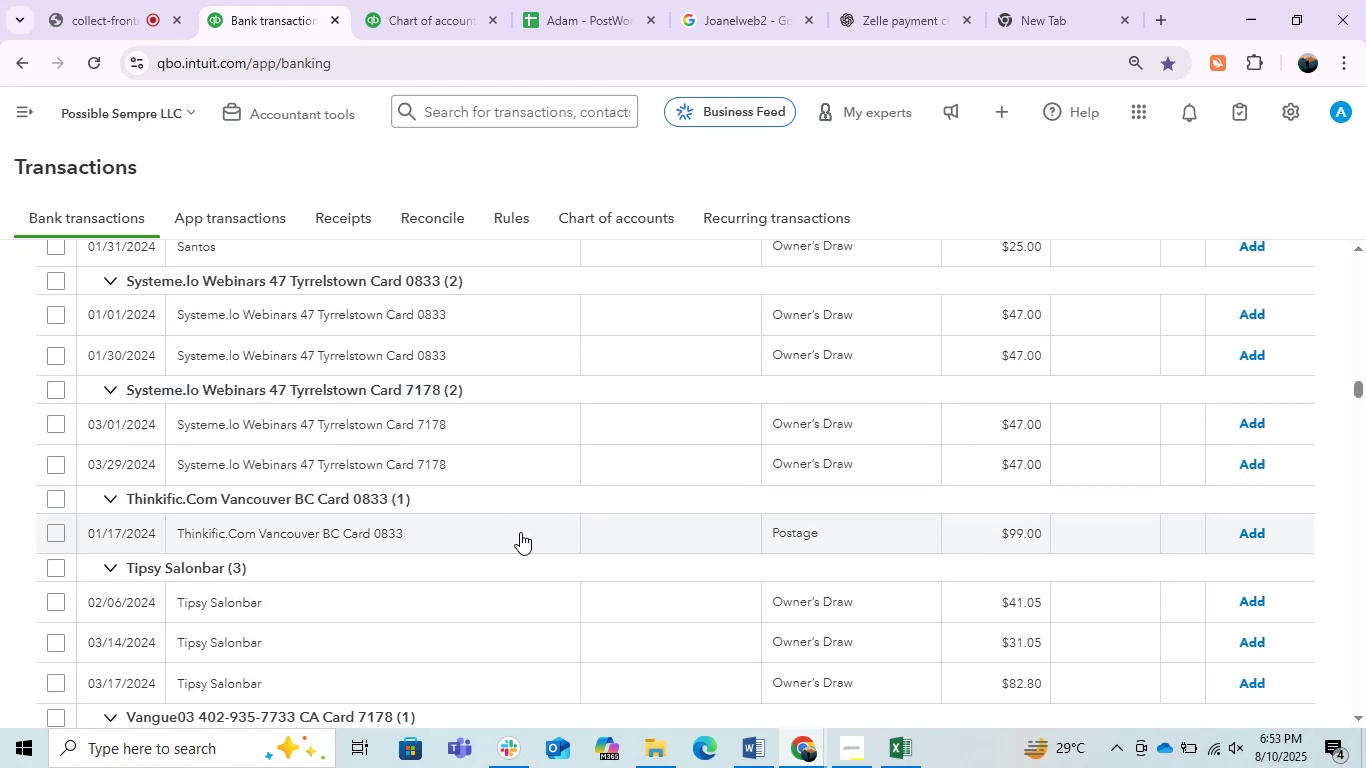 
scroll: coordinate [581, 498], scroll_direction: up, amount: 3.0
 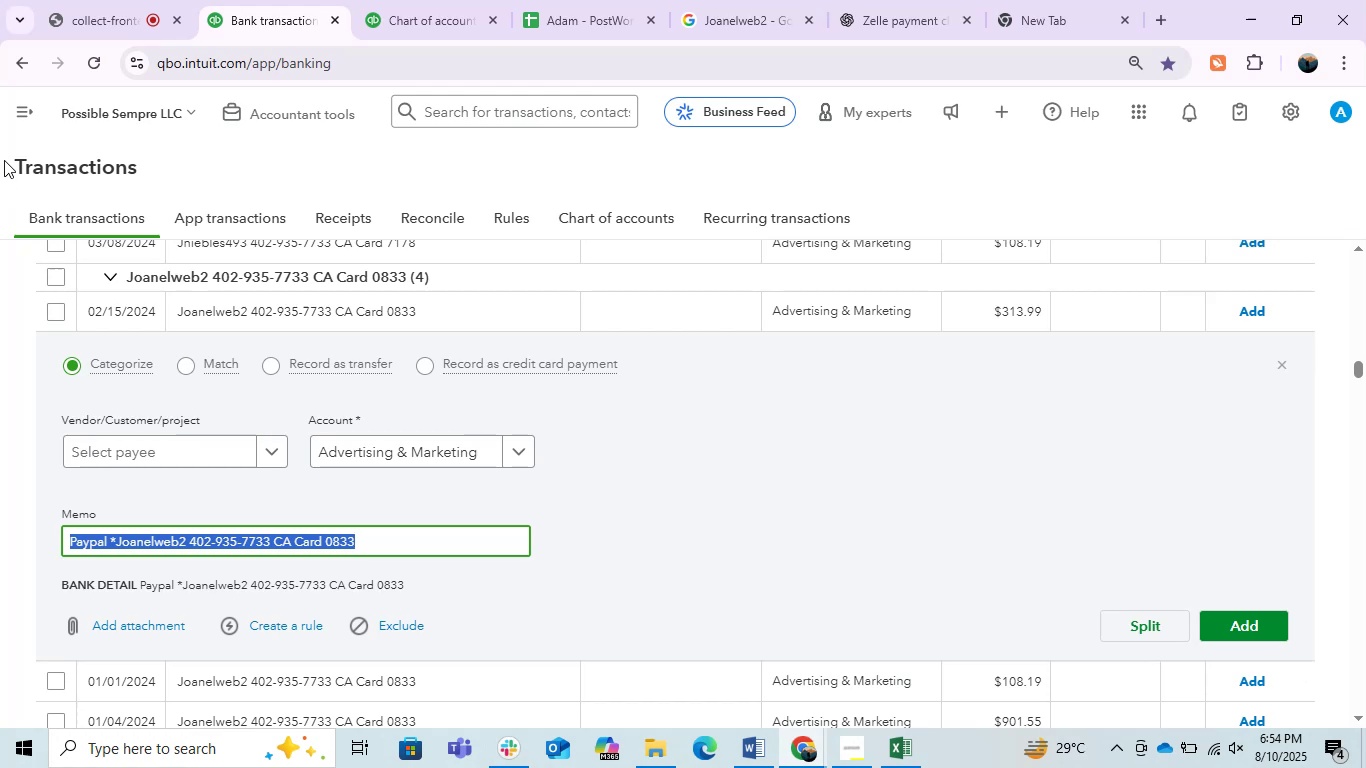 
wait(54.89)
 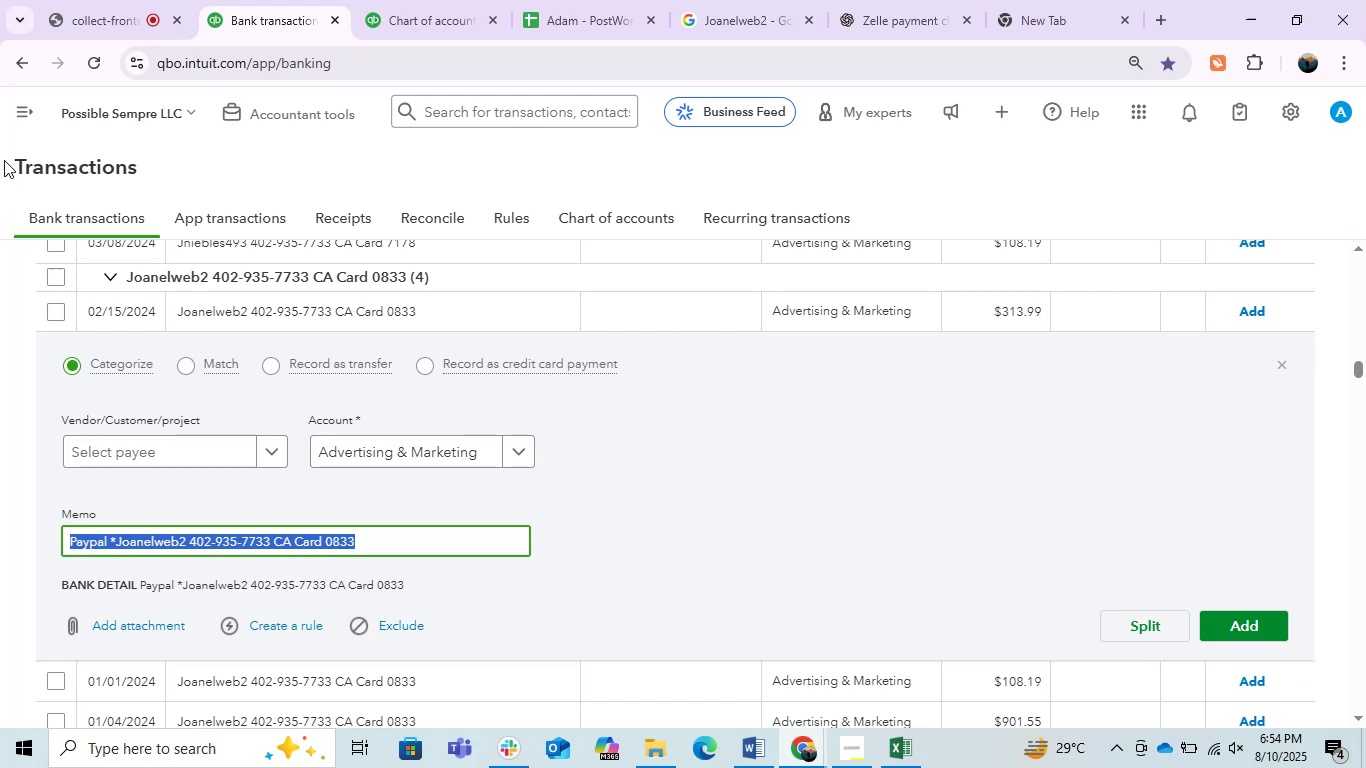 
mouse_move([877, 25])
 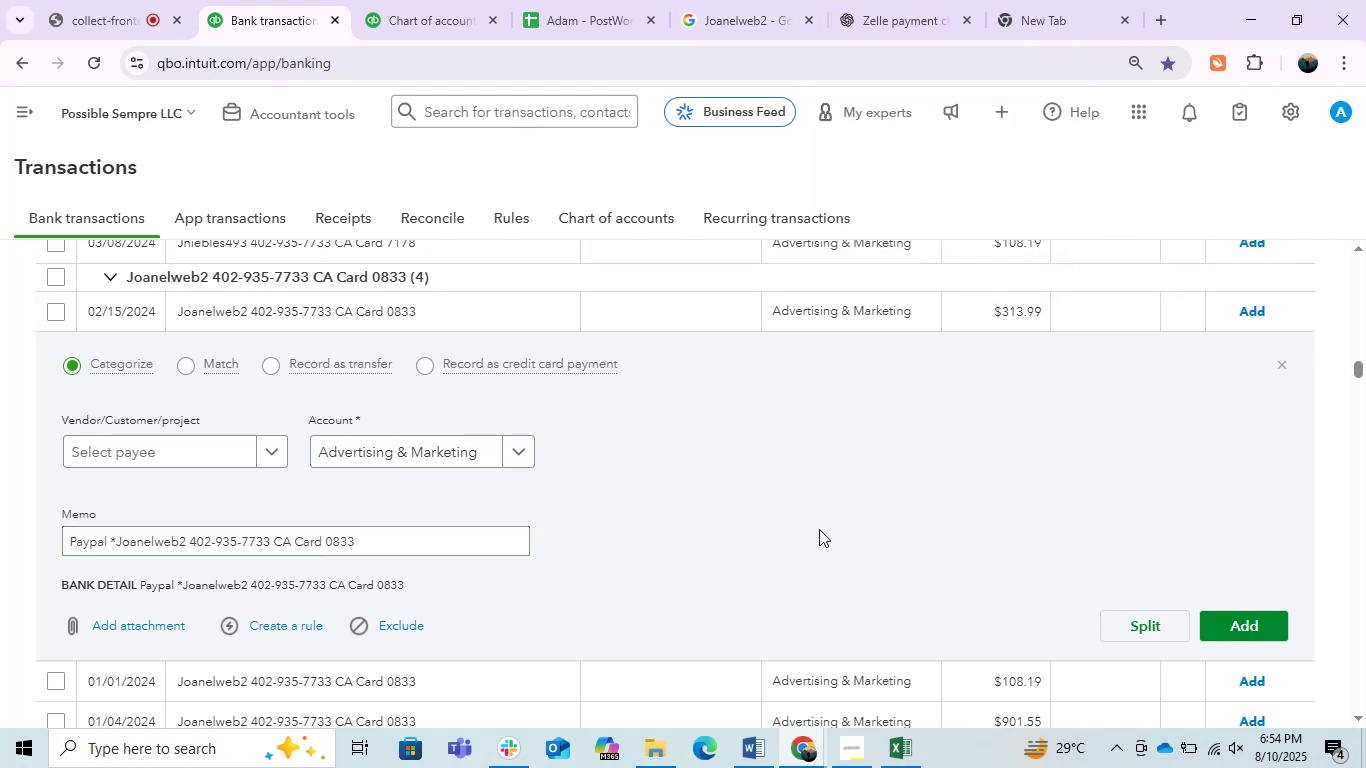 
left_click([819, 525])
 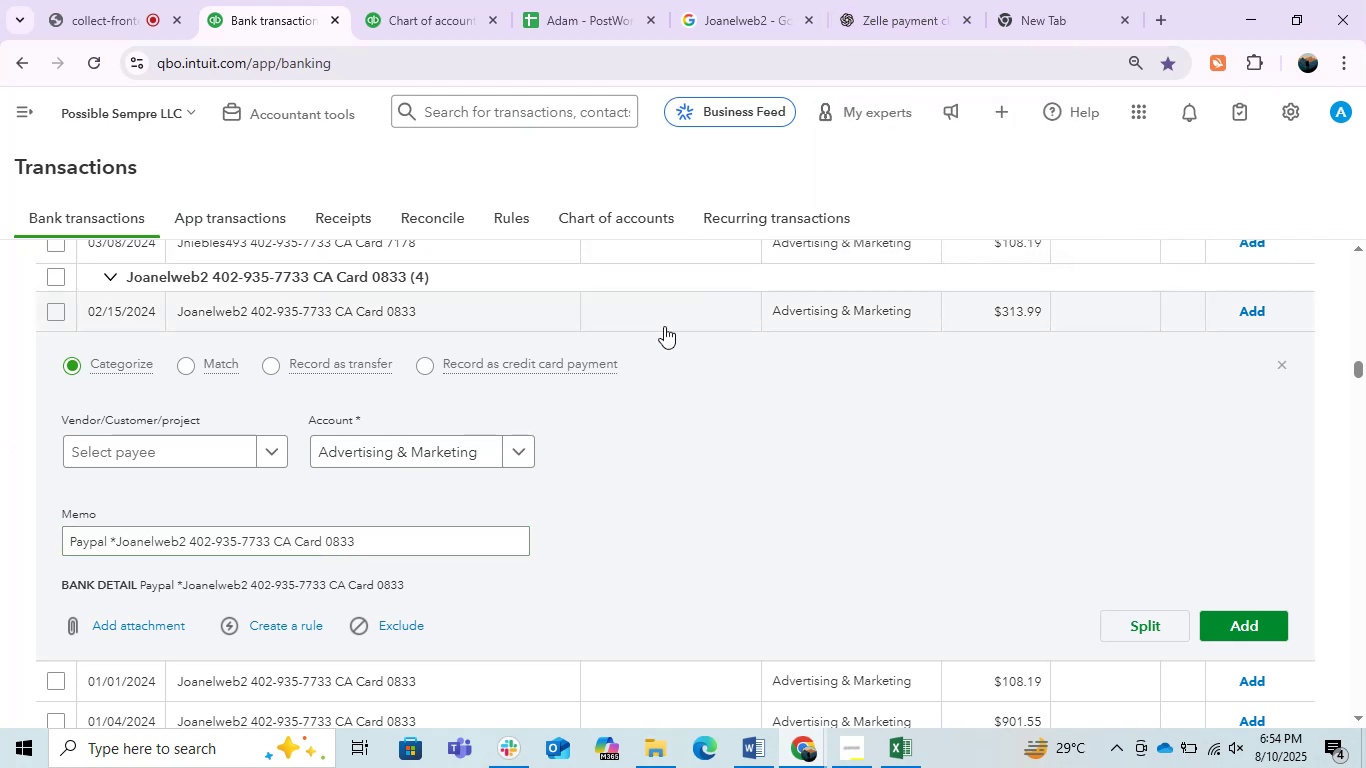 
left_click([664, 326])
 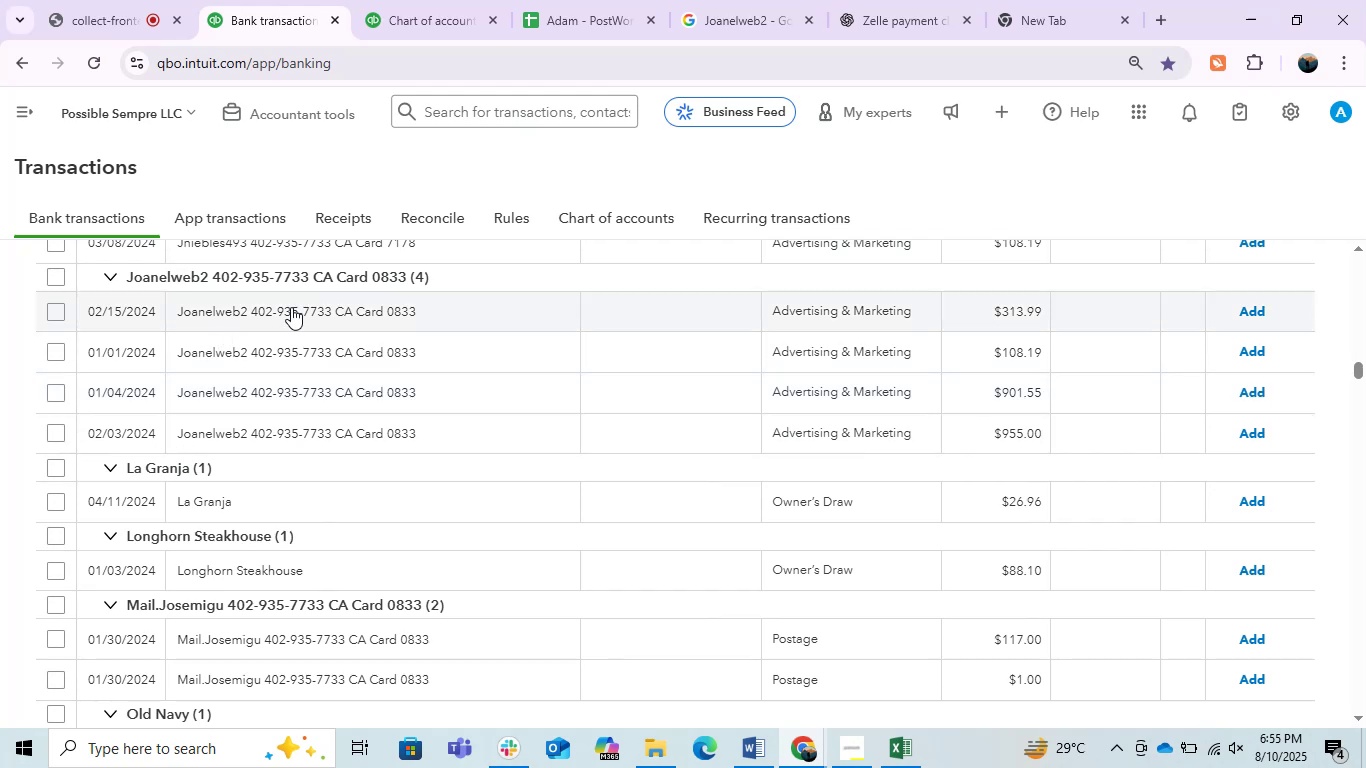 
wait(9.74)
 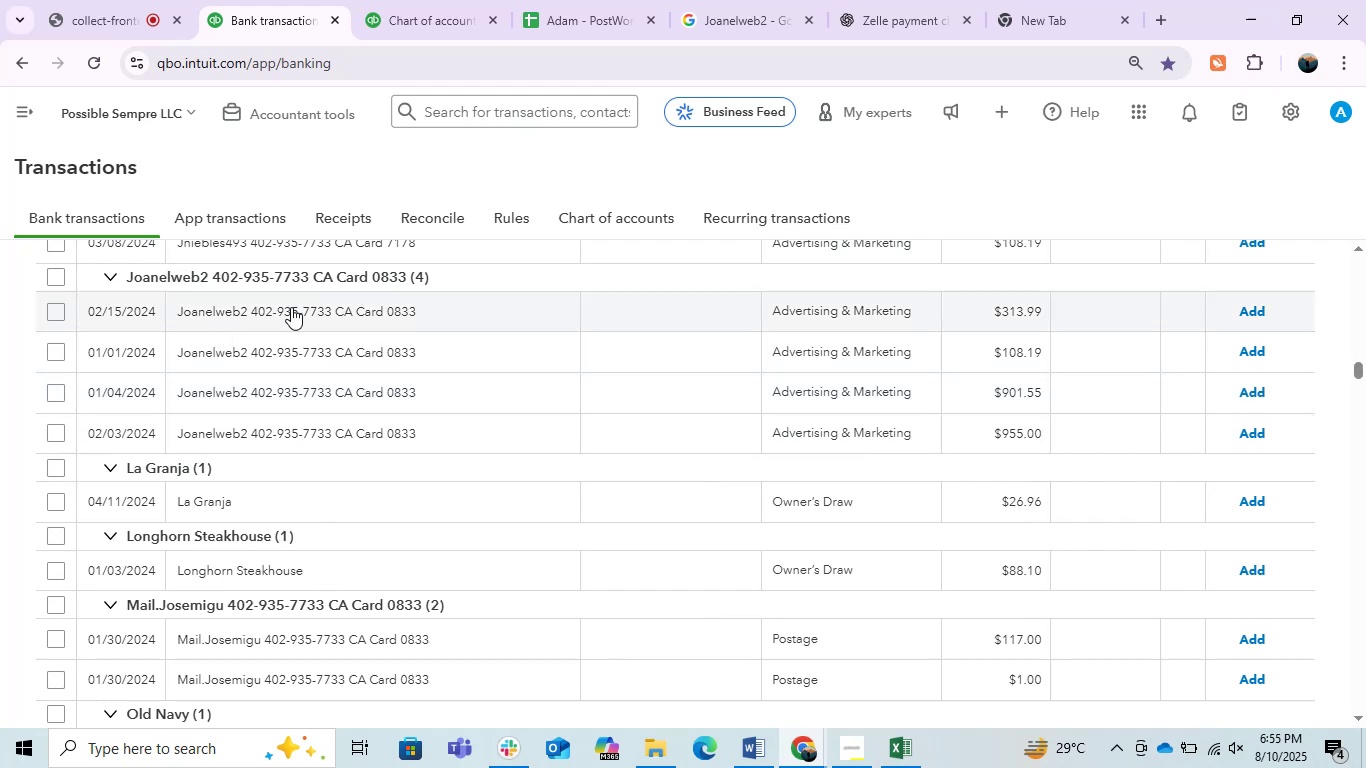 
left_click([885, 0])
 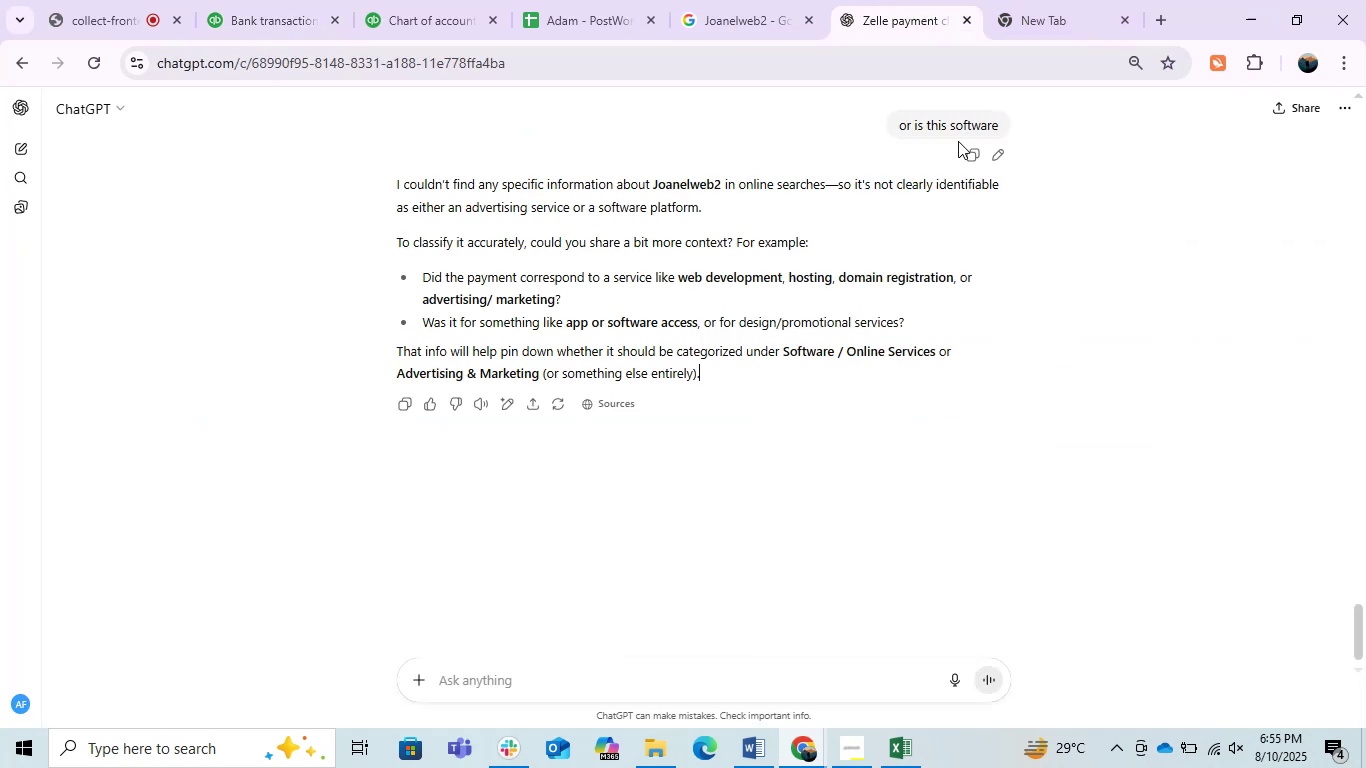 
scroll: coordinate [931, 290], scroll_direction: up, amount: 2.0
 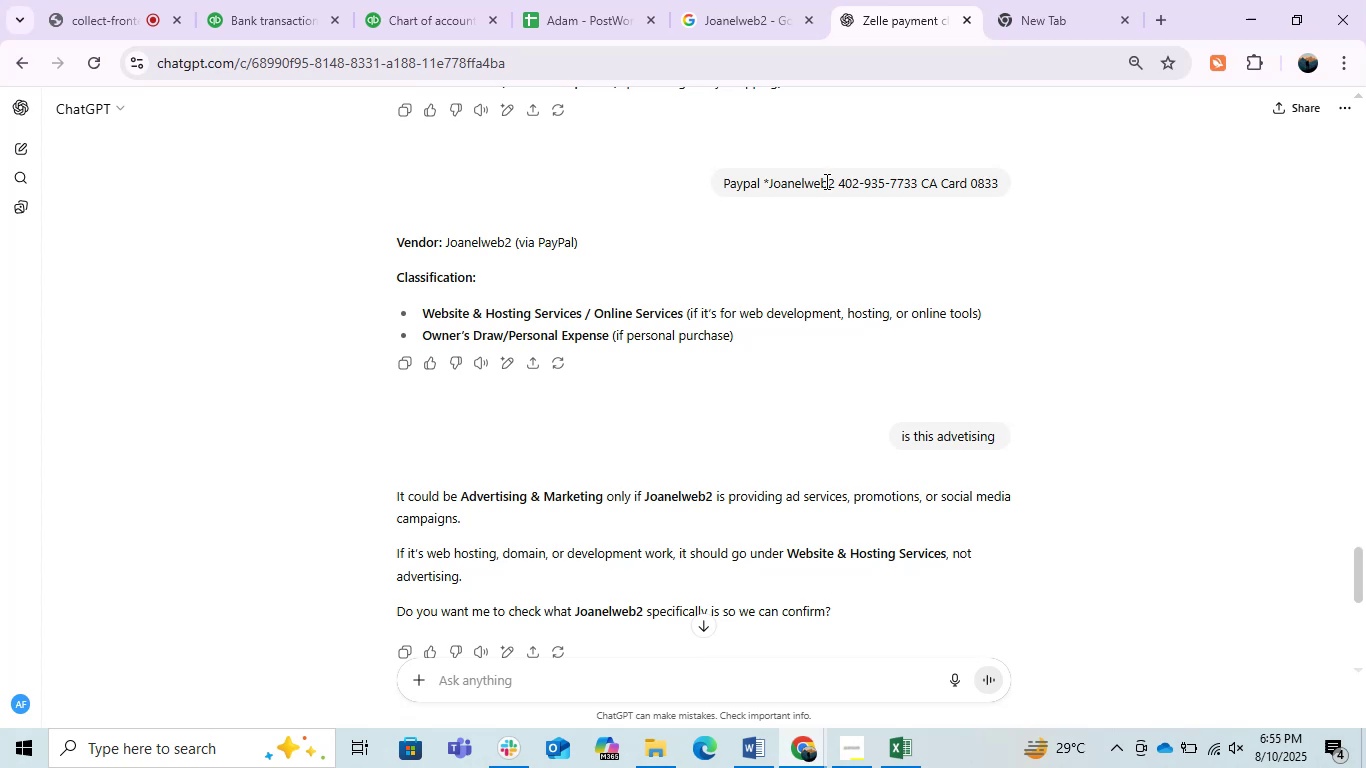 
left_click_drag(start_coordinate=[833, 185], to_coordinate=[771, 189])
 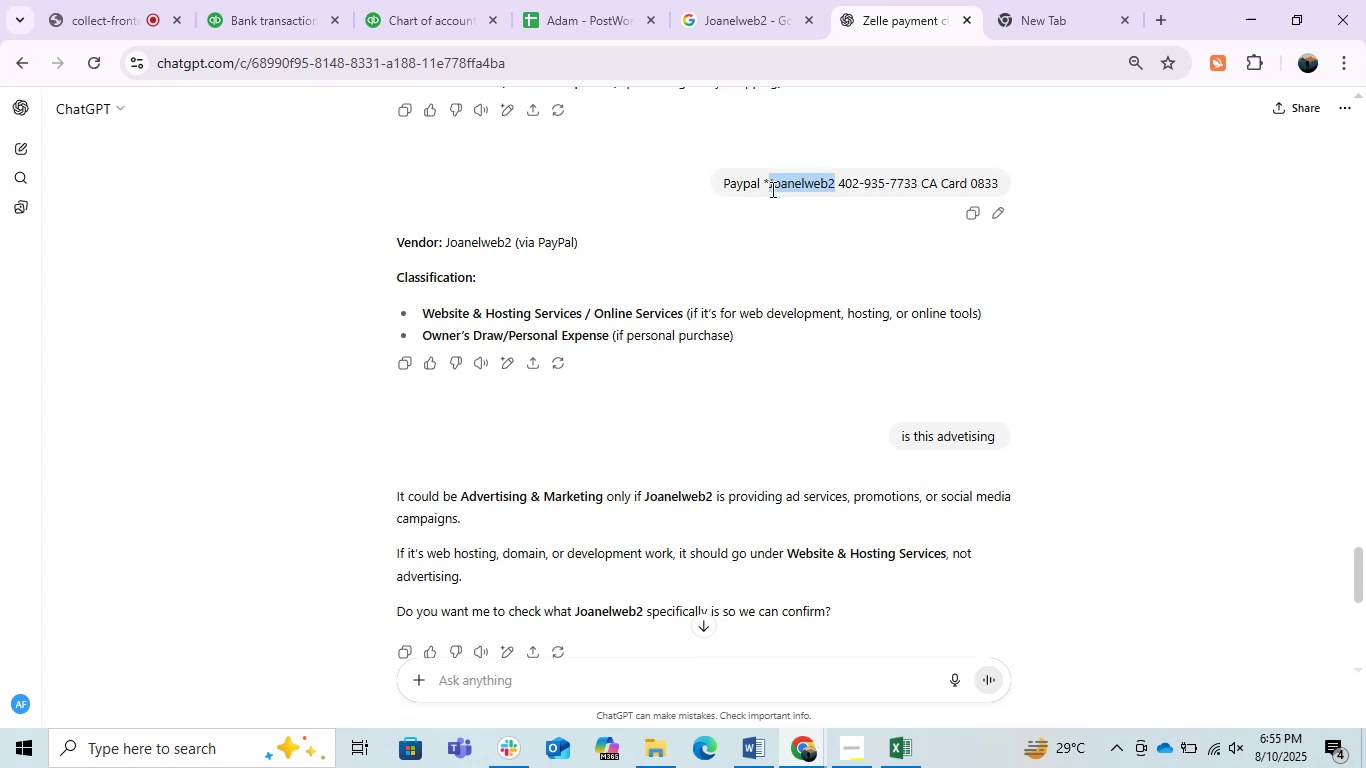 
key(Control+C)
 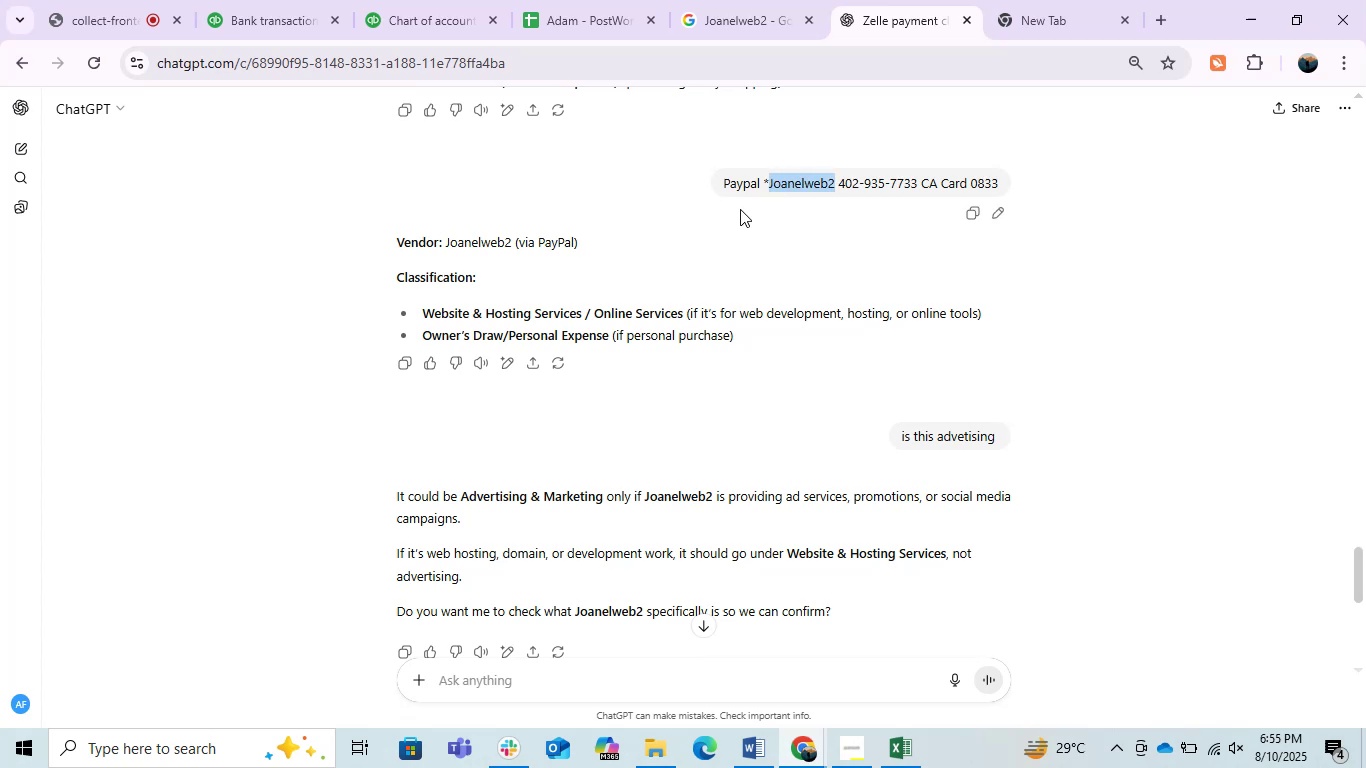 
key(Control+C)
 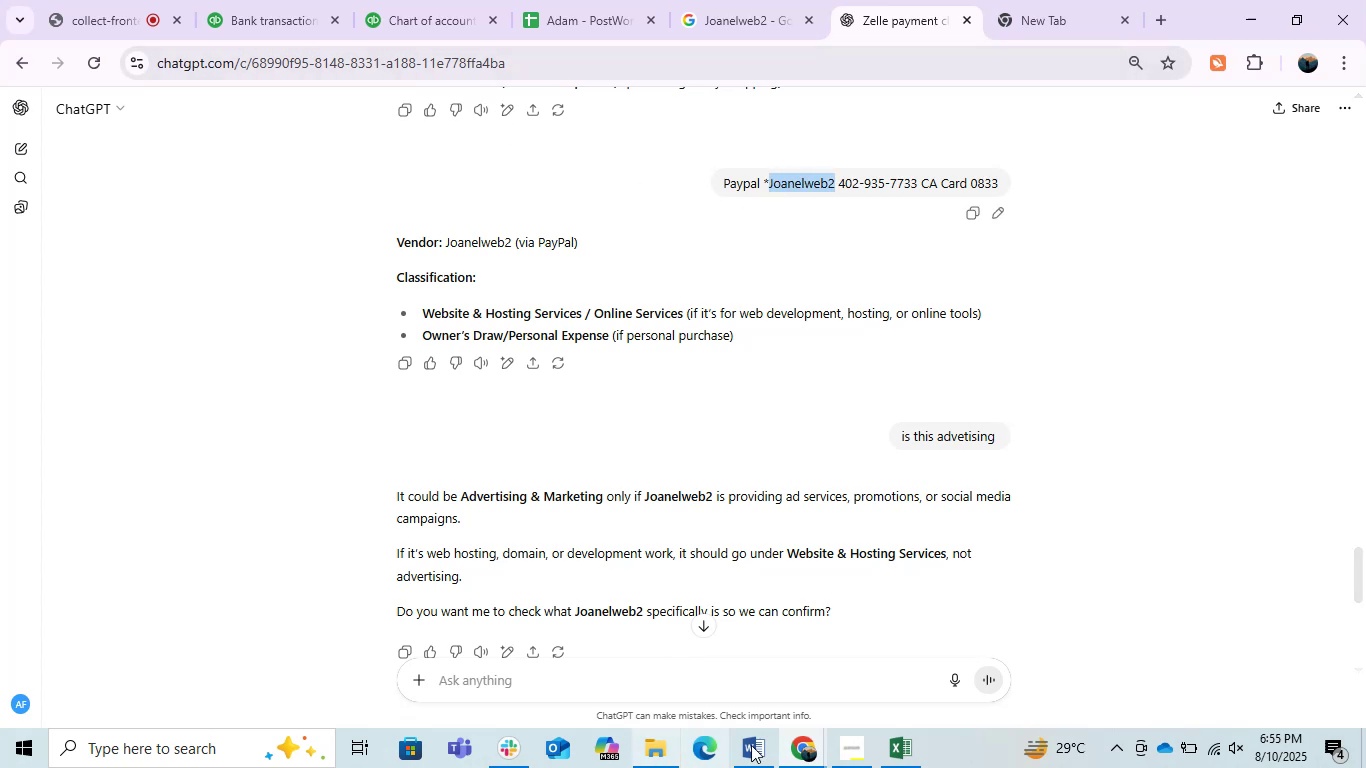 
left_click([760, 746])
 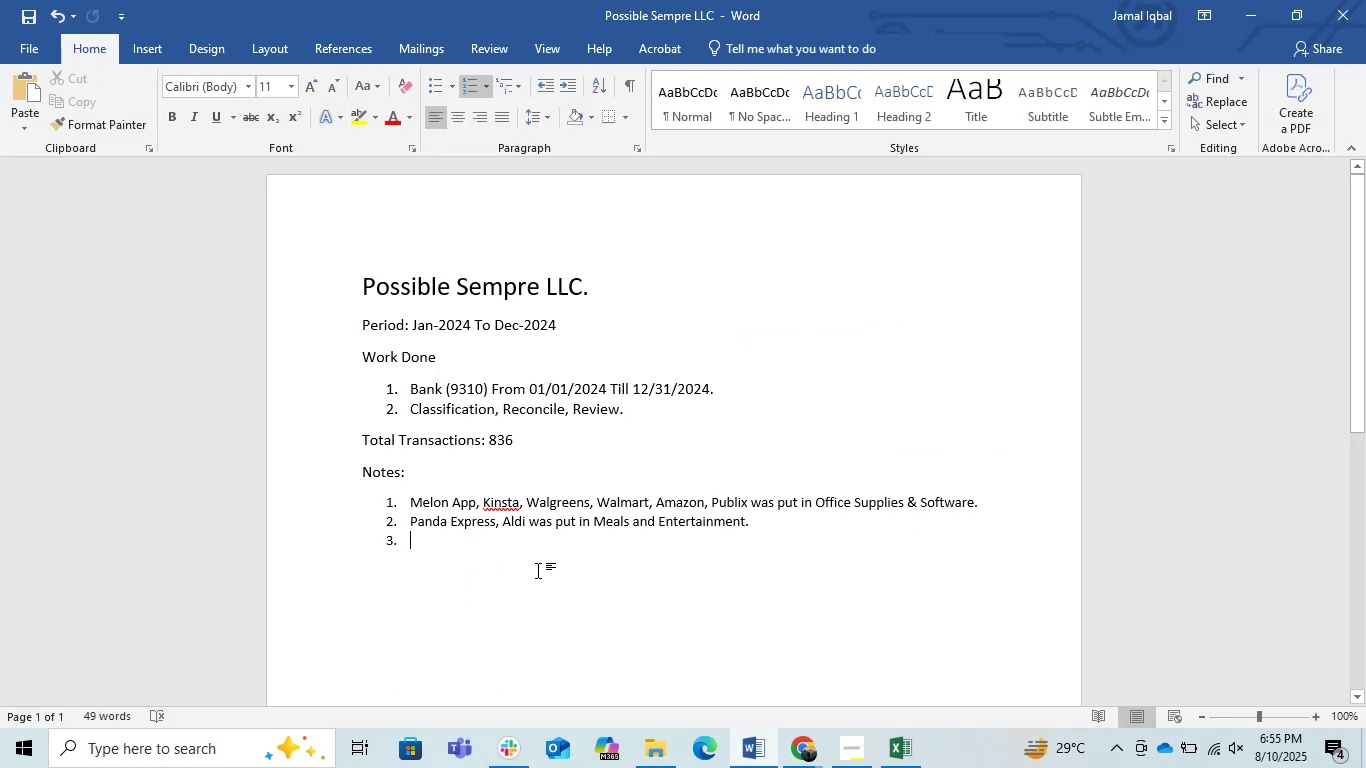 
key(Control+V)
 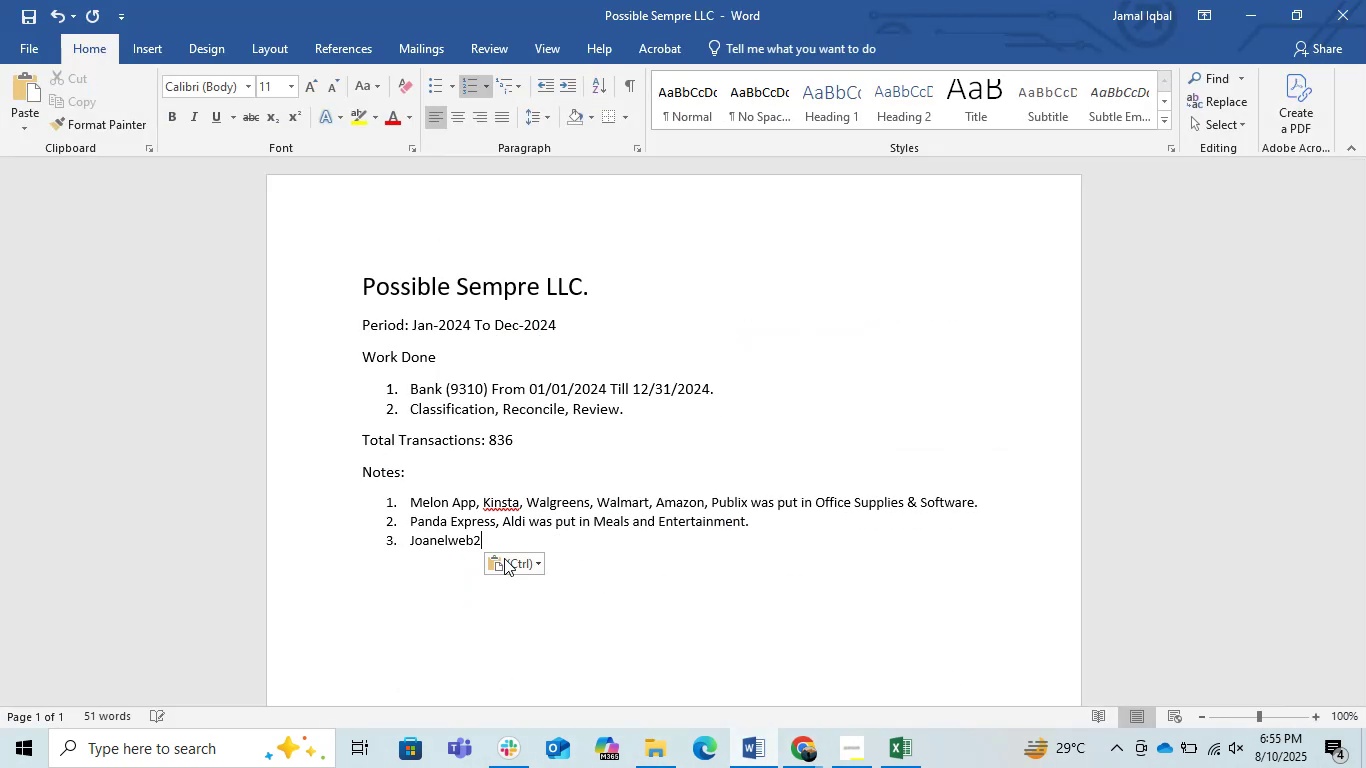 
type( was put i n)
key(Backspace)
key(Backspace)
key(Backspace)
key(Backspace)
type( in )
 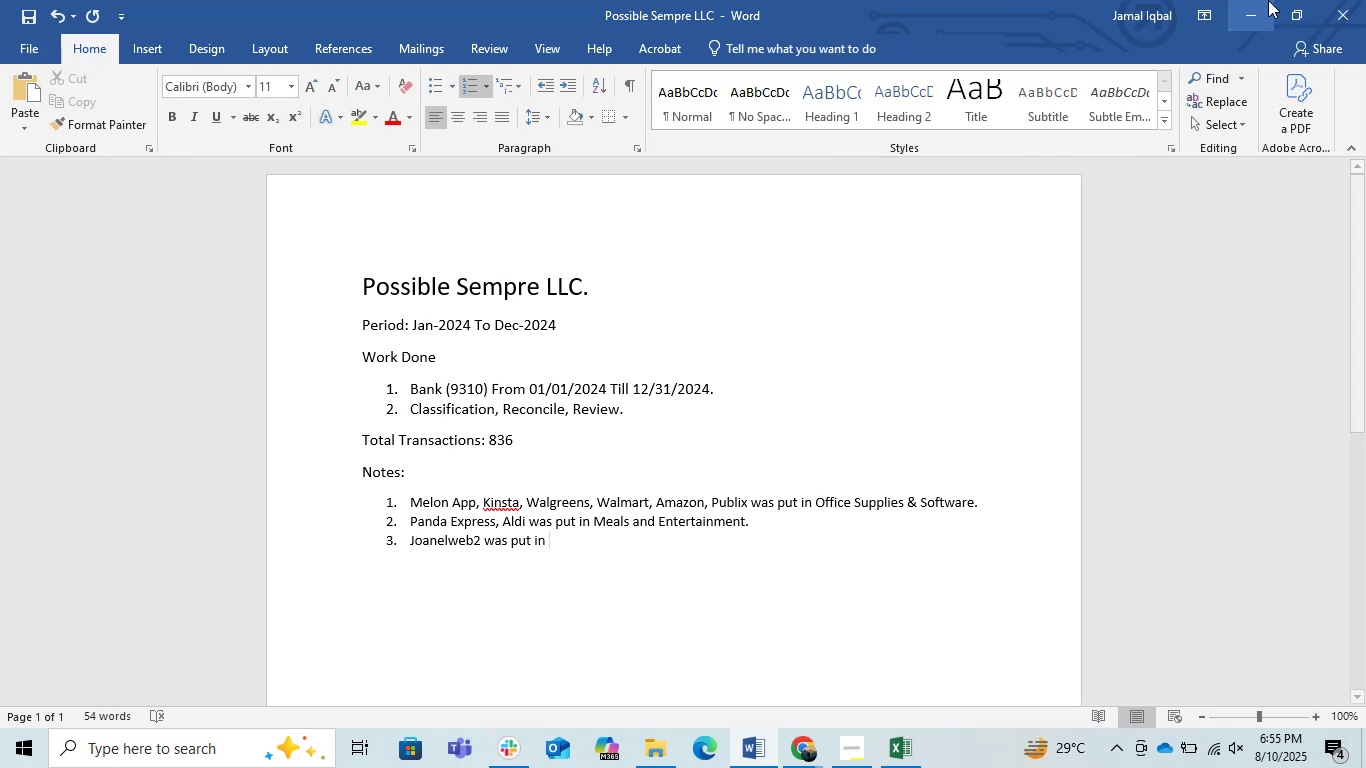 
left_click([1259, 0])
 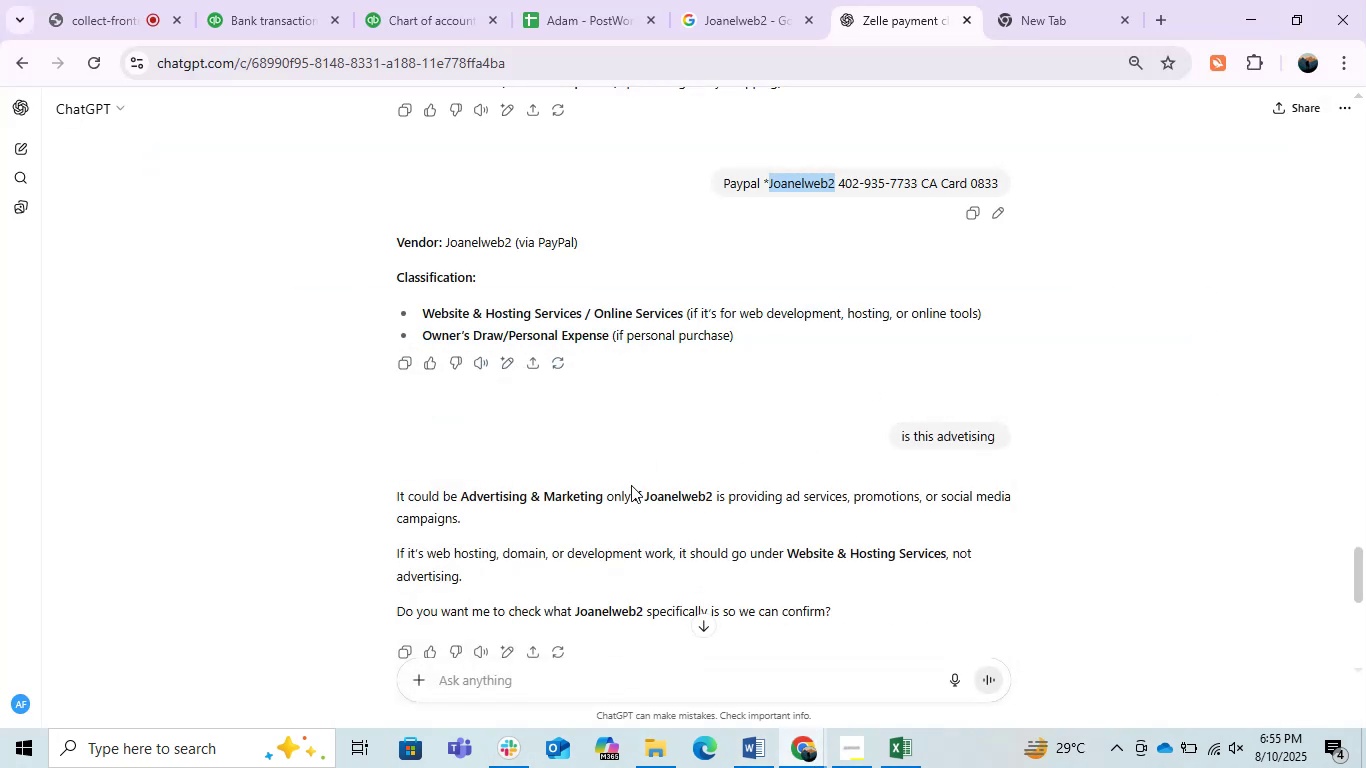 
left_click_drag(start_coordinate=[605, 497], to_coordinate=[464, 490])
 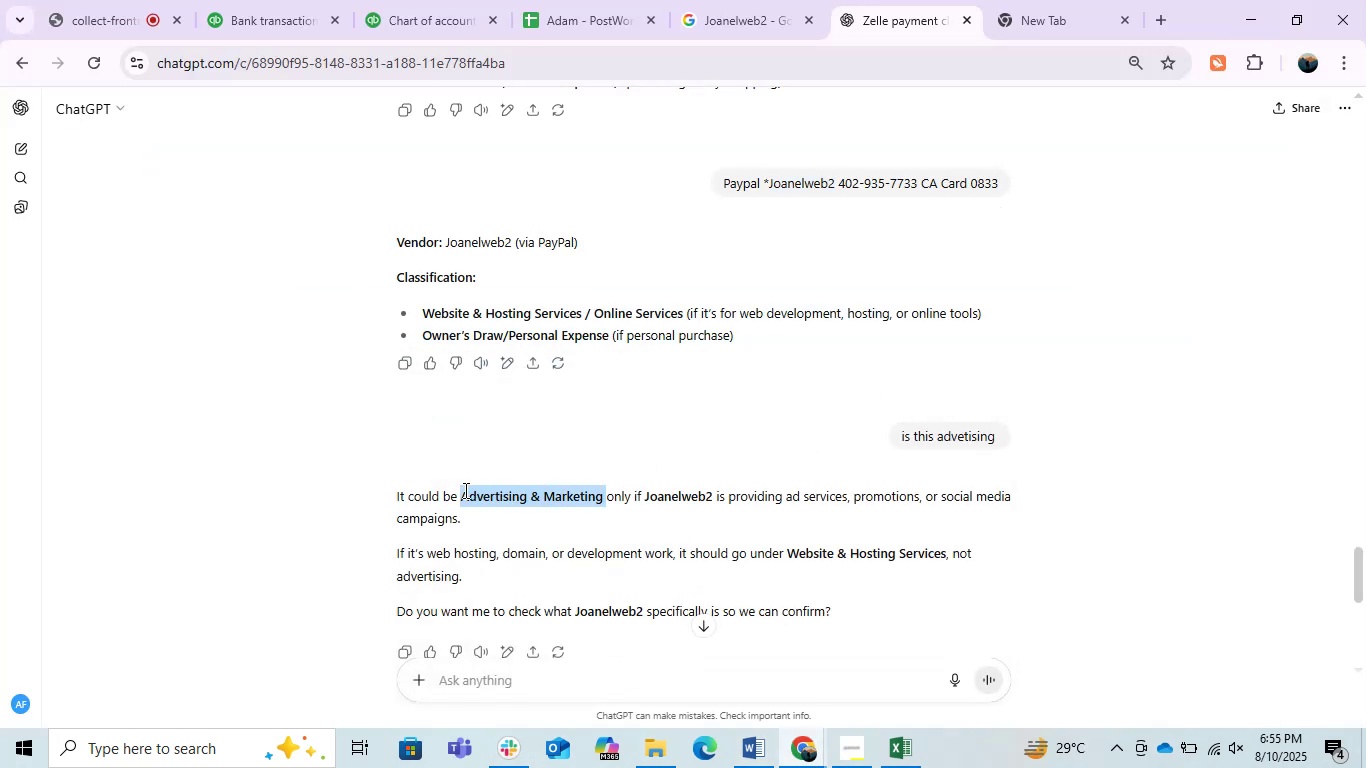 
key(Control+C)
 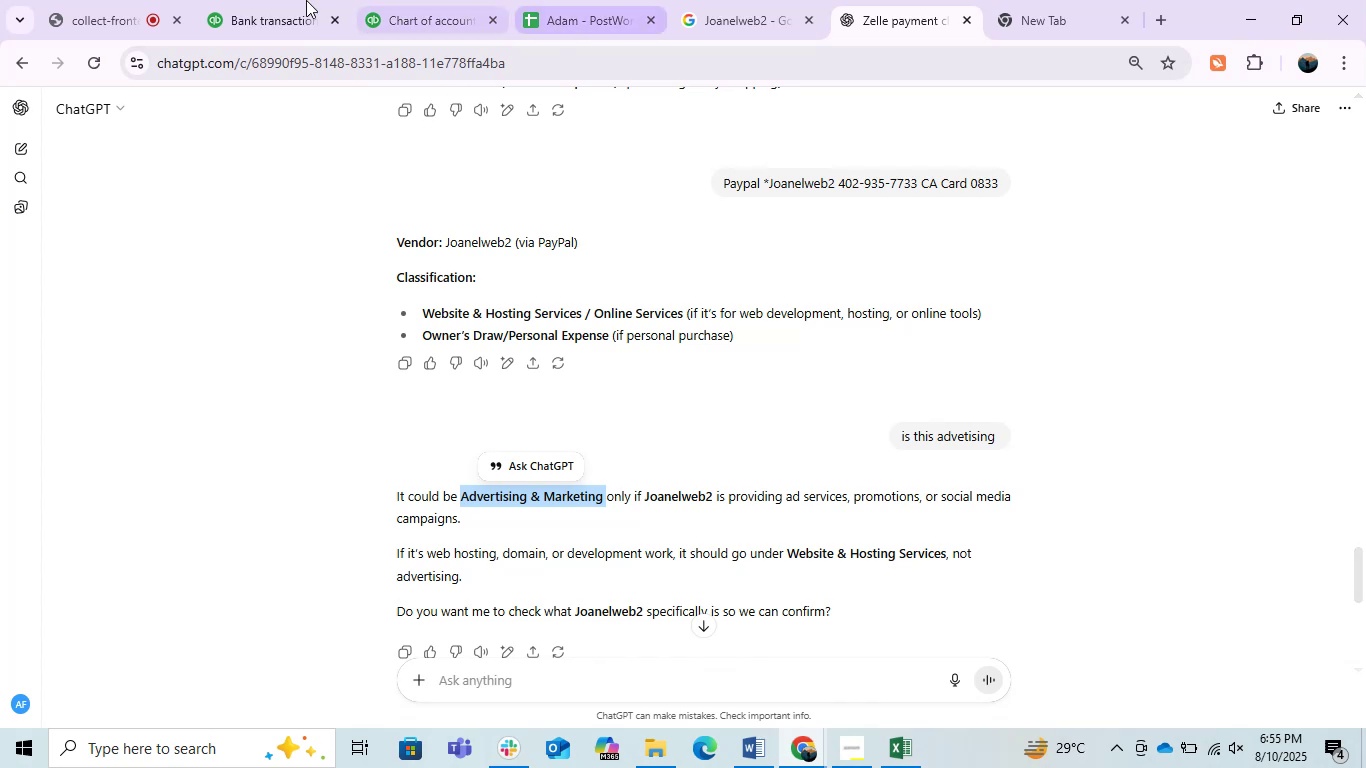 
left_click([254, 0])
 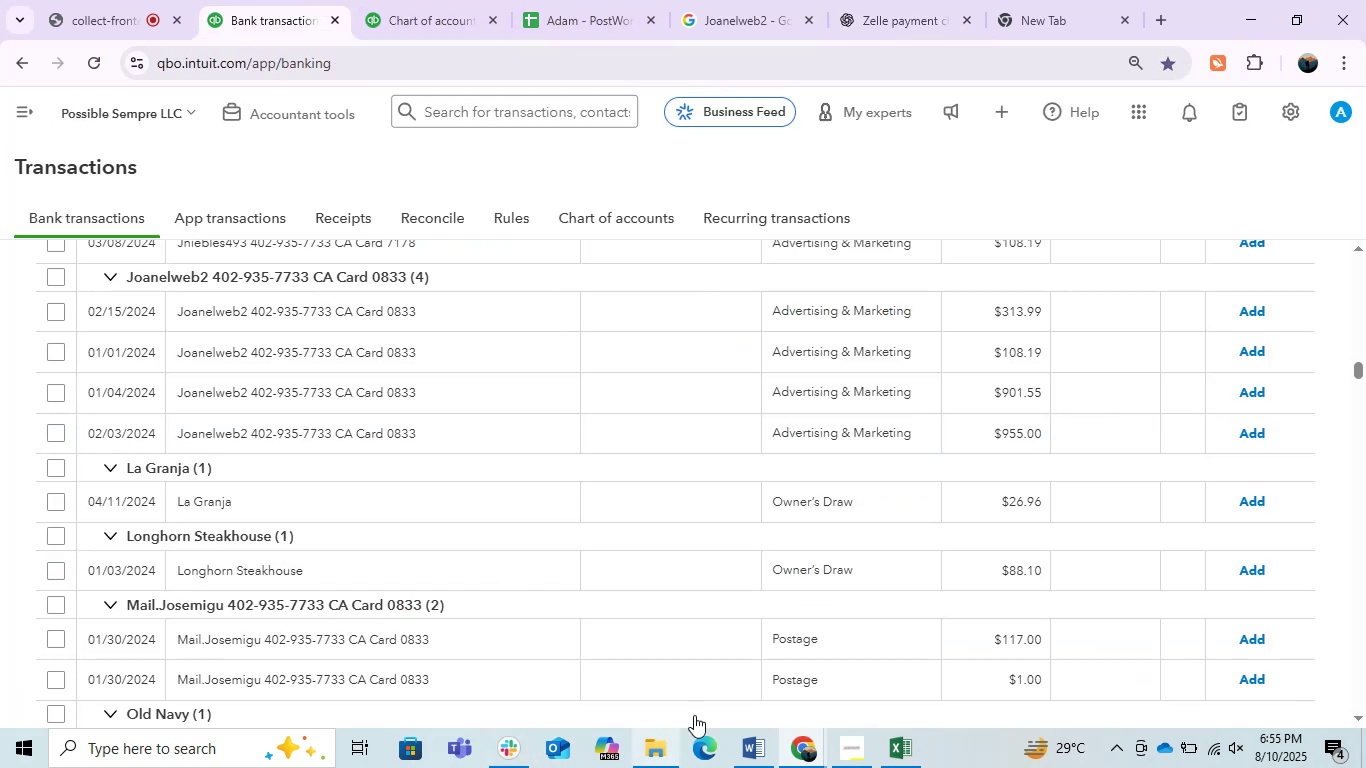 
left_click([750, 743])
 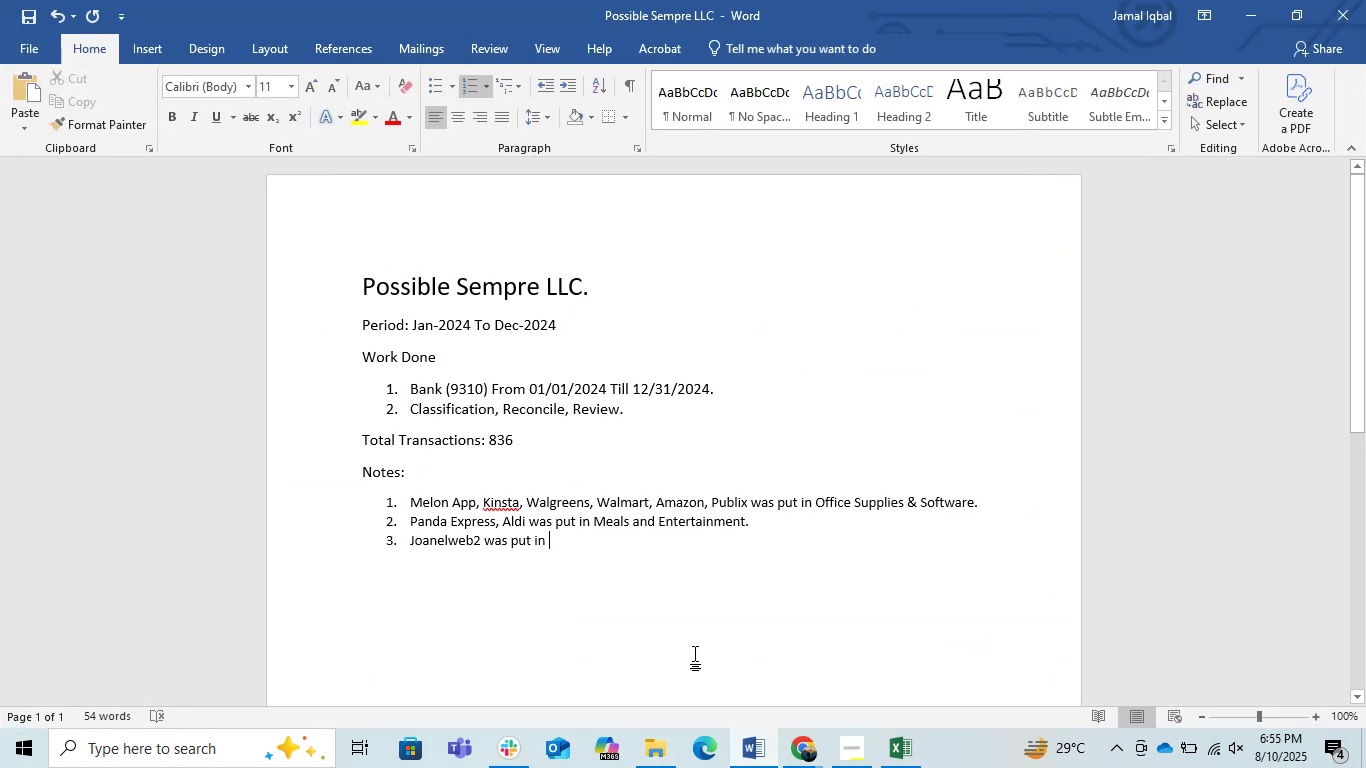 
key(Control+V)
 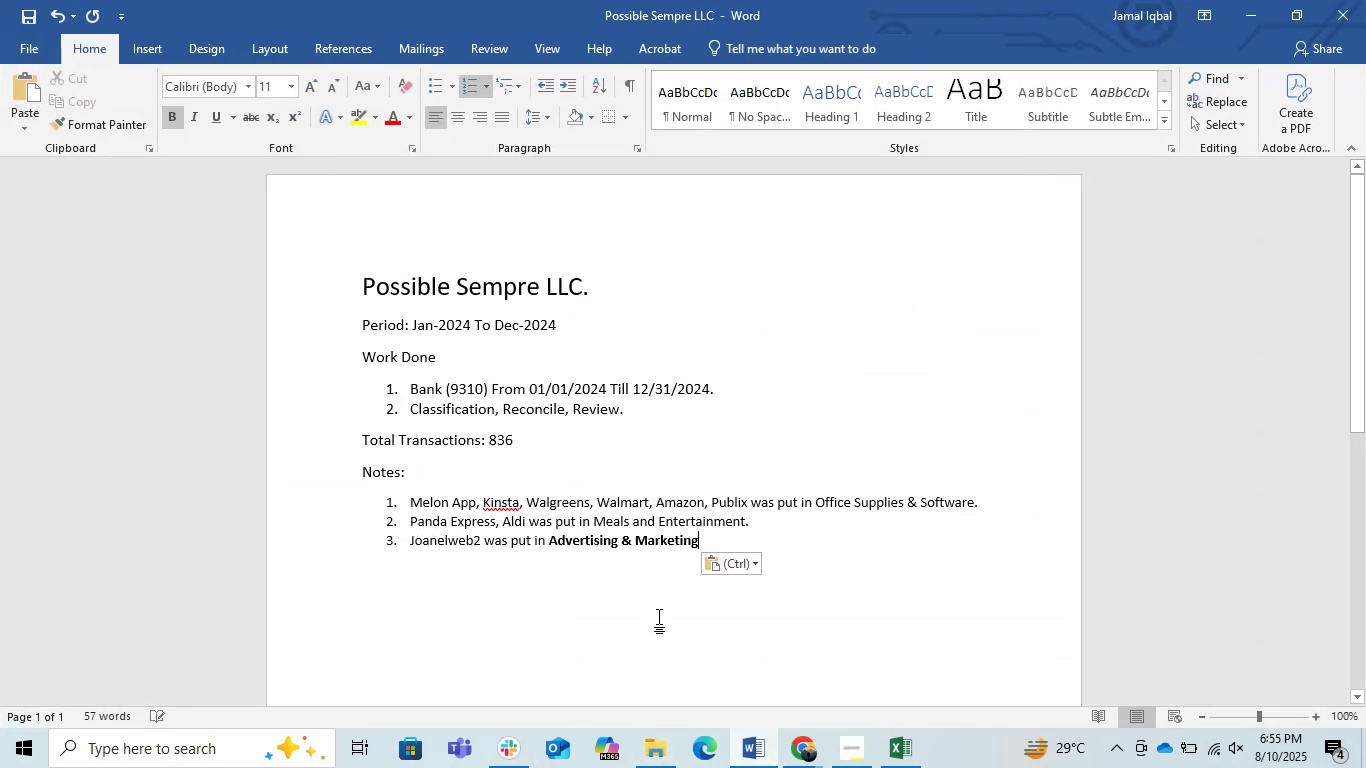 
hold_key(key=ControlLeft, duration=0.64)
 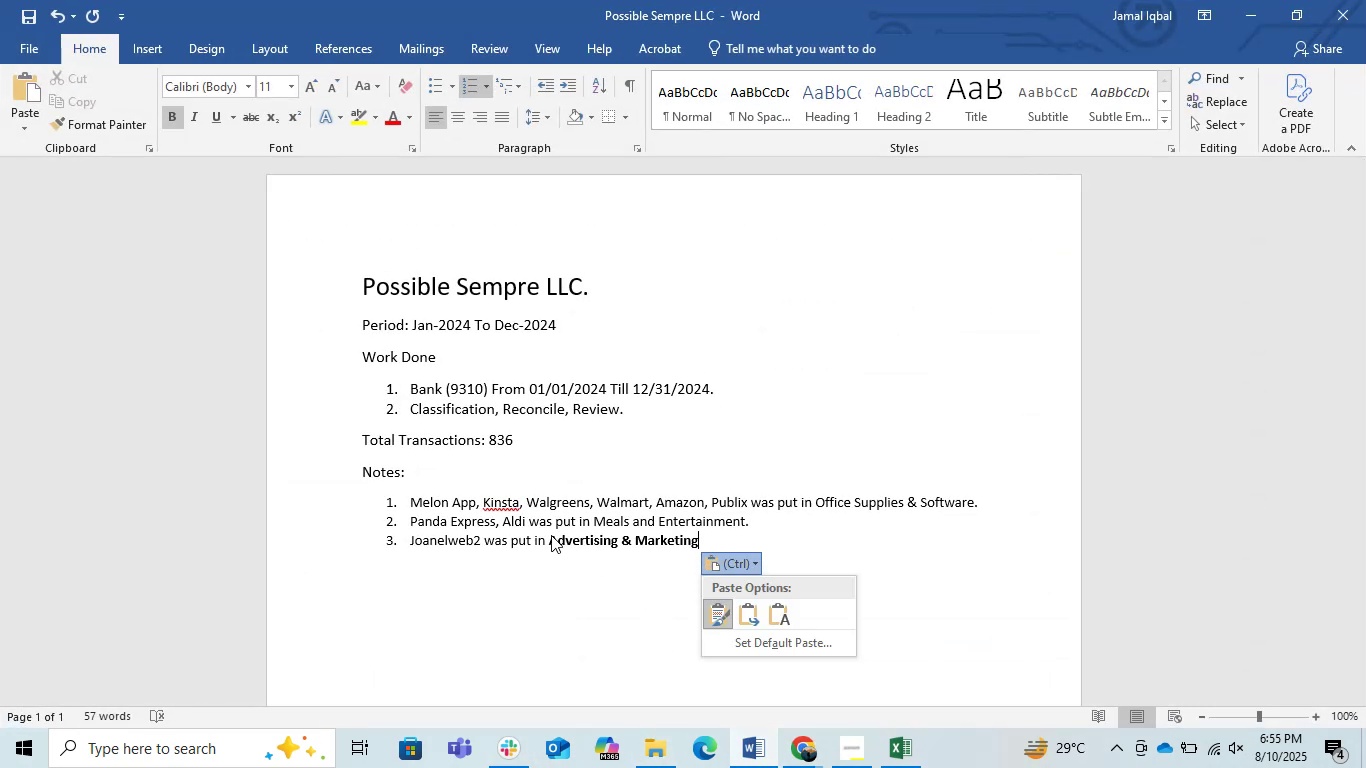 
left_click_drag(start_coordinate=[550, 536], to_coordinate=[560, 536])
 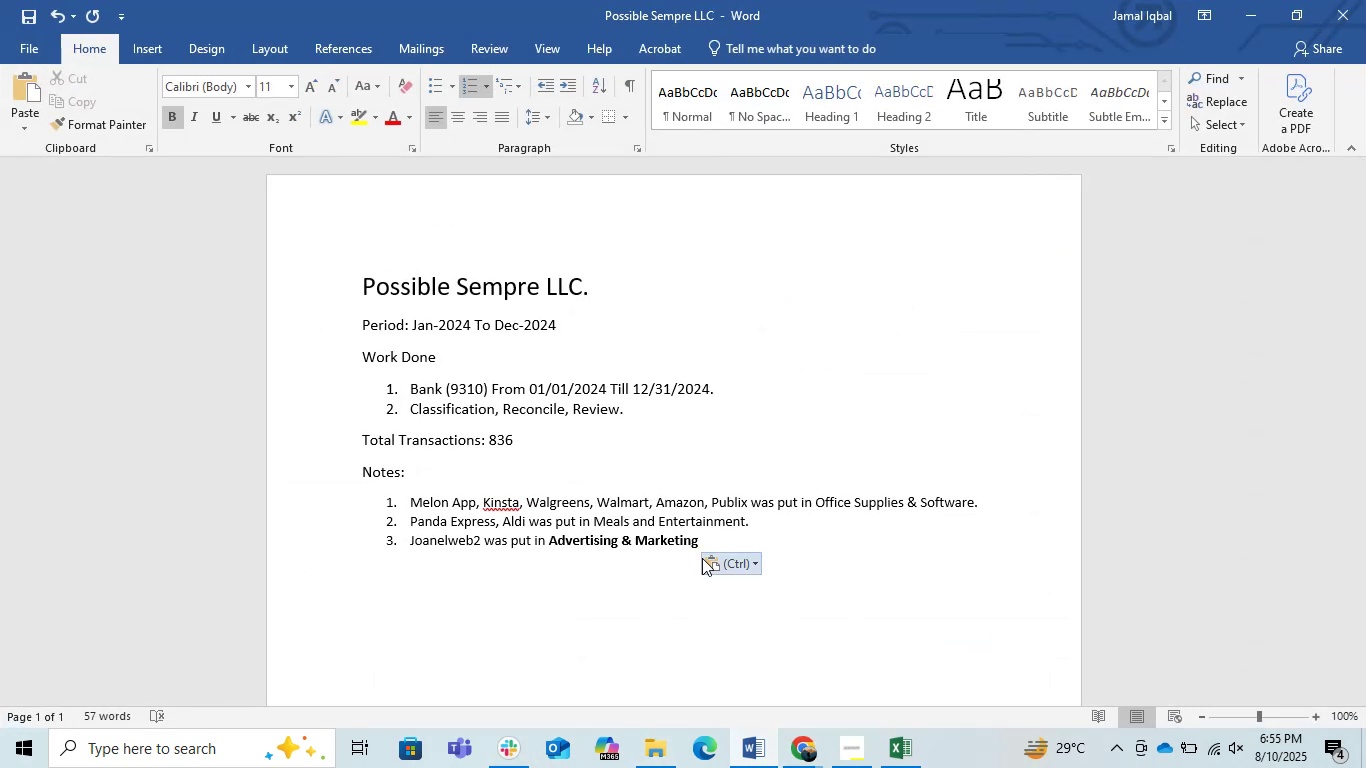 
key(Period)
 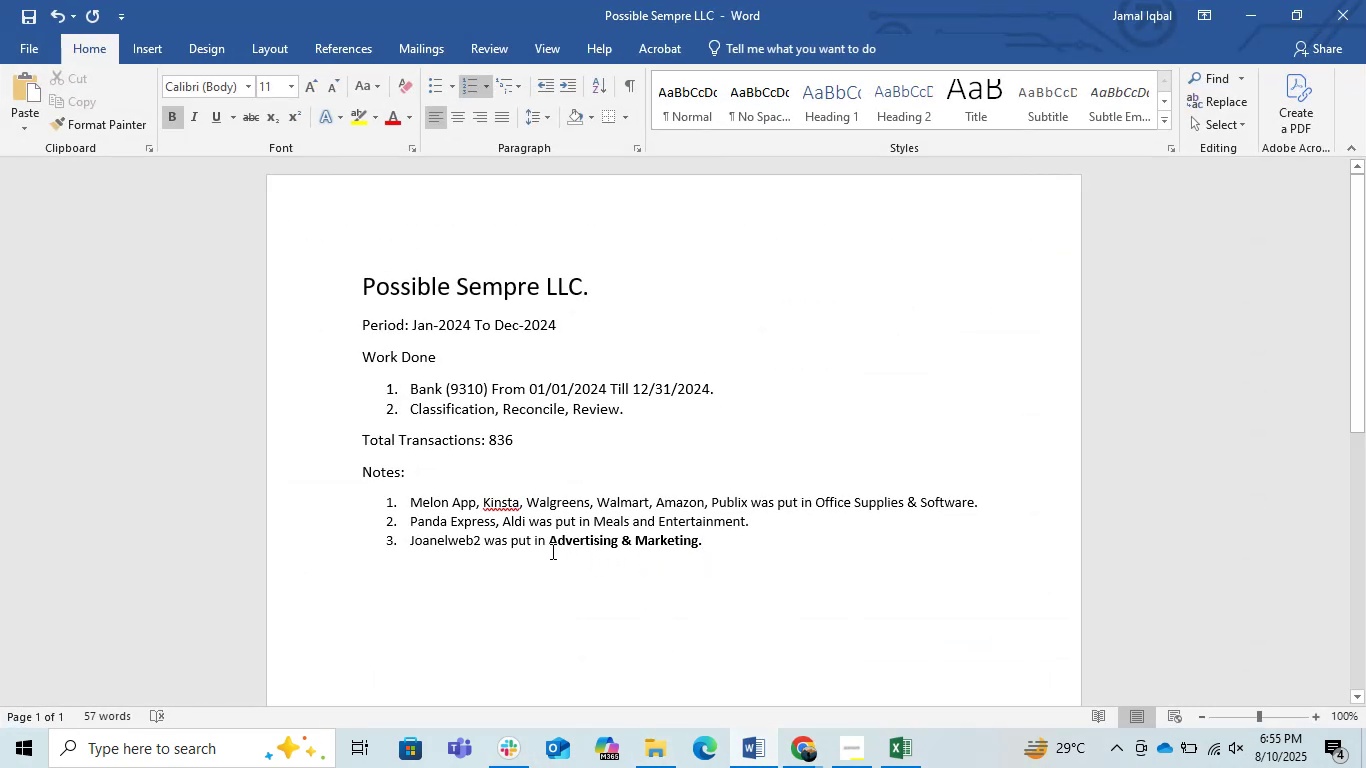 
left_click_drag(start_coordinate=[548, 535], to_coordinate=[718, 550])
 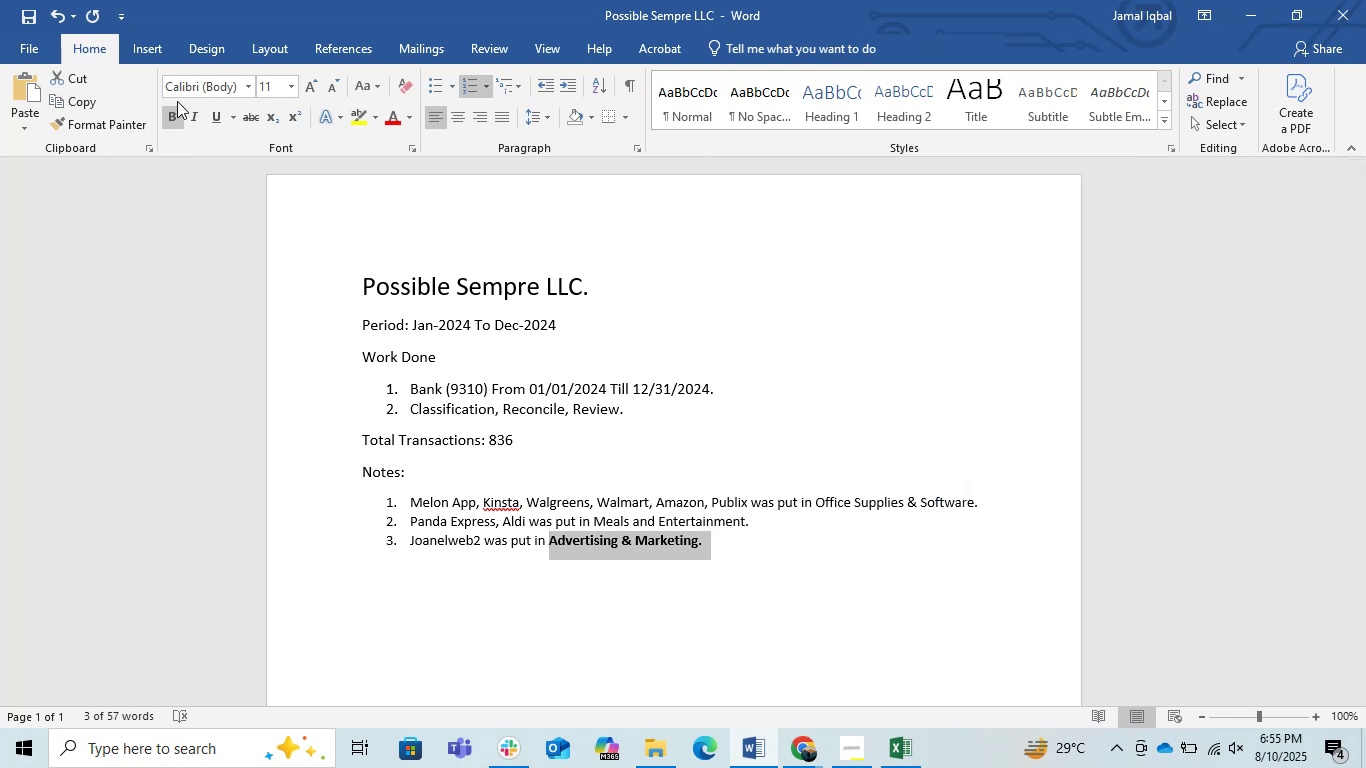 
left_click([173, 113])
 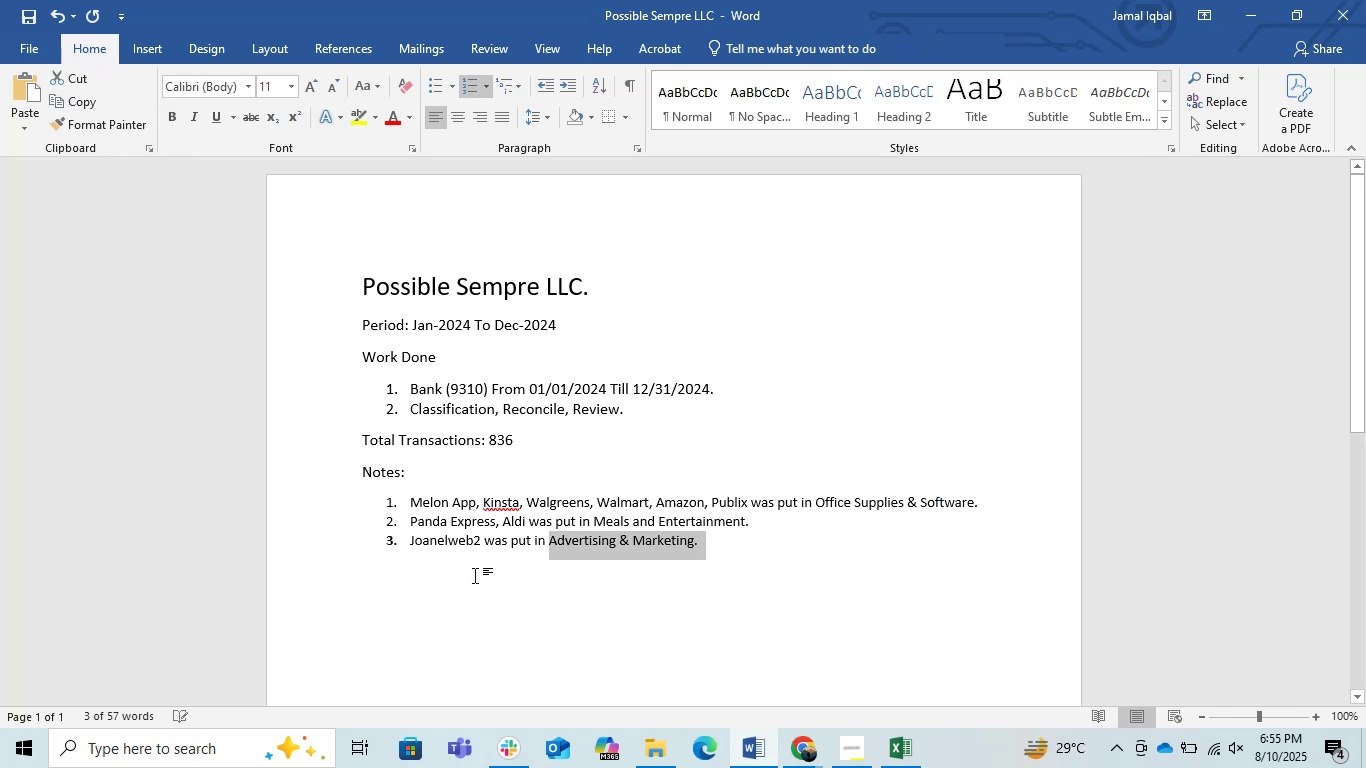 
left_click([477, 592])
 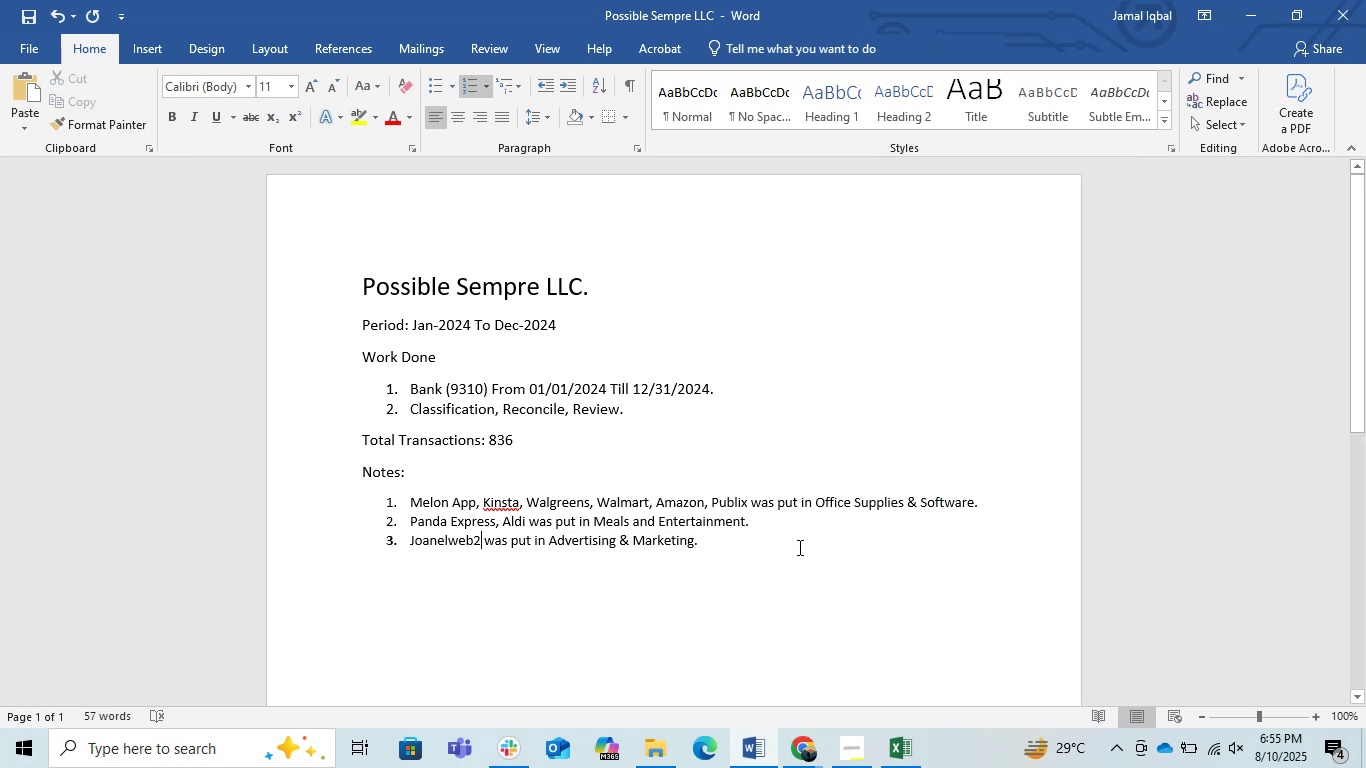 
left_click([762, 551])
 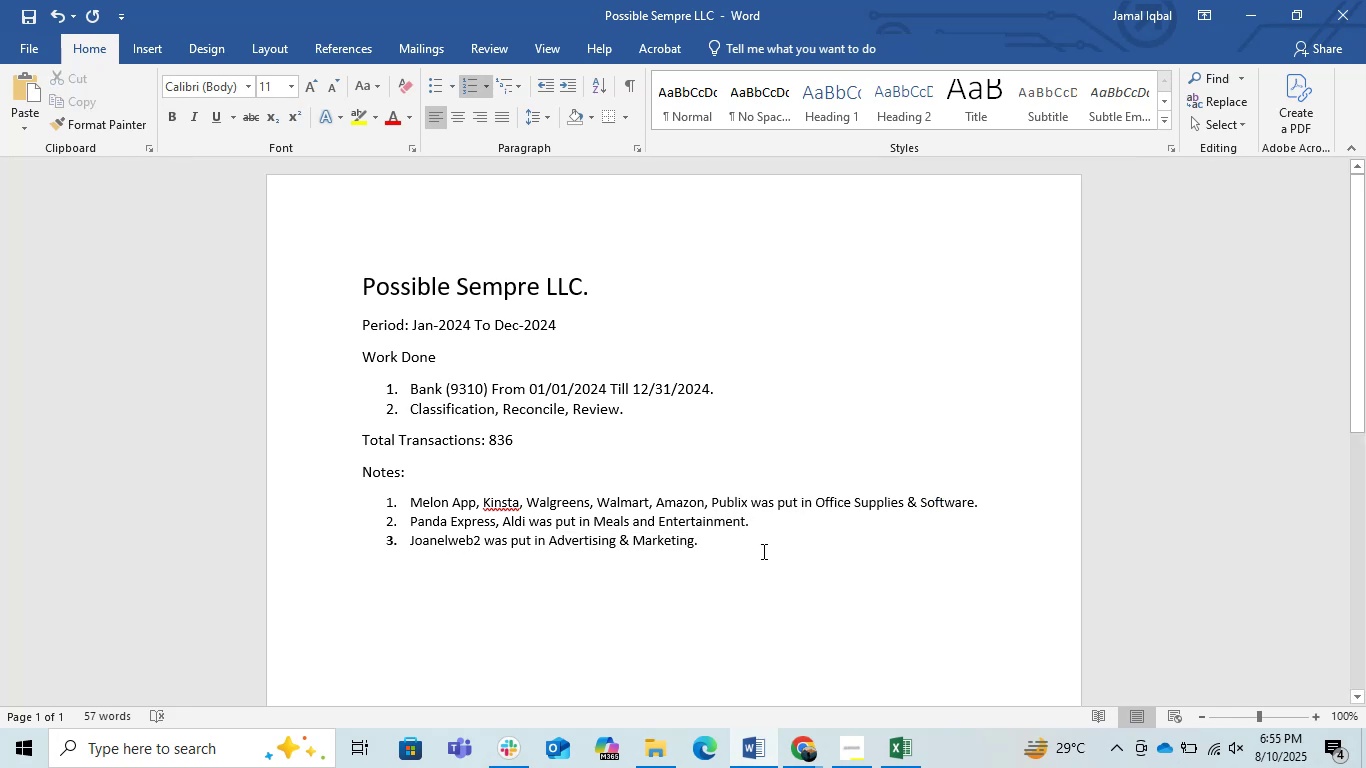 
key(Enter)
 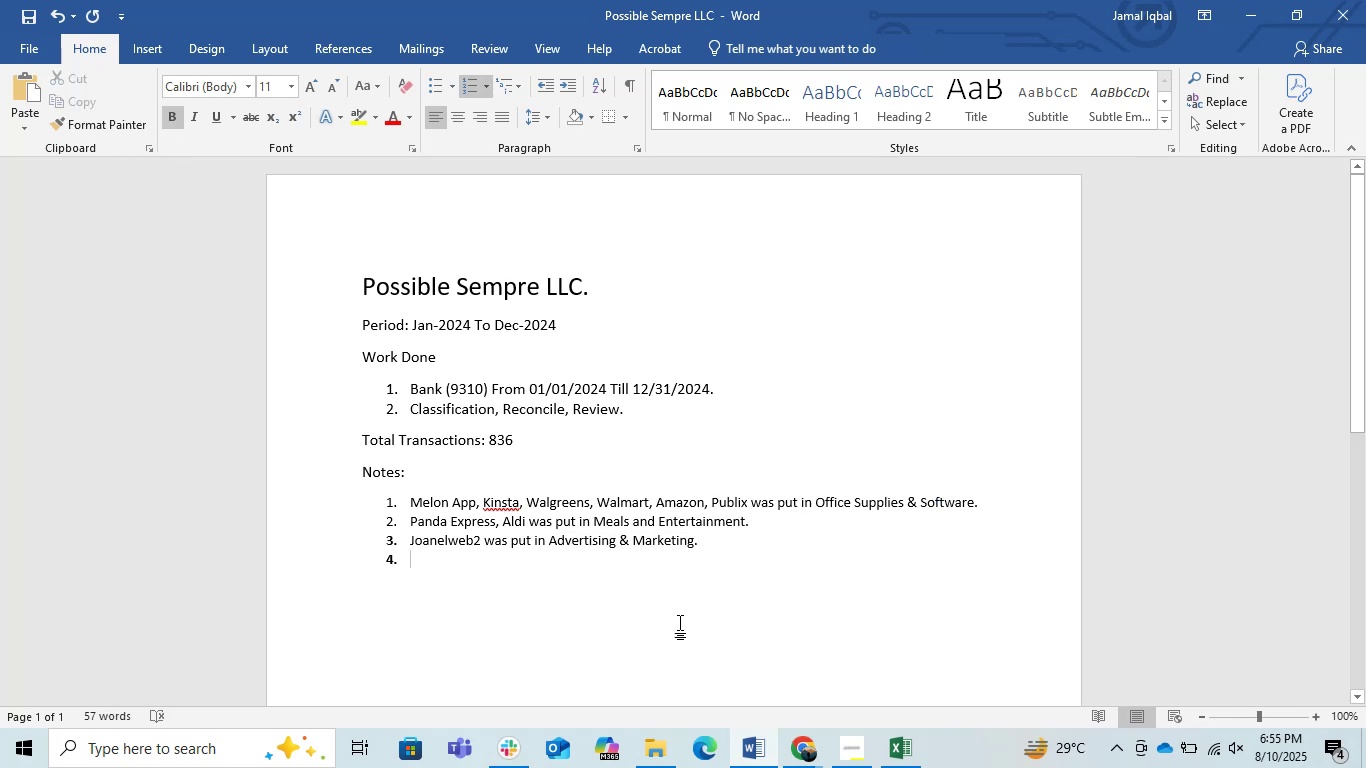 
scroll: coordinate [500, 632], scroll_direction: up, amount: 1.0
 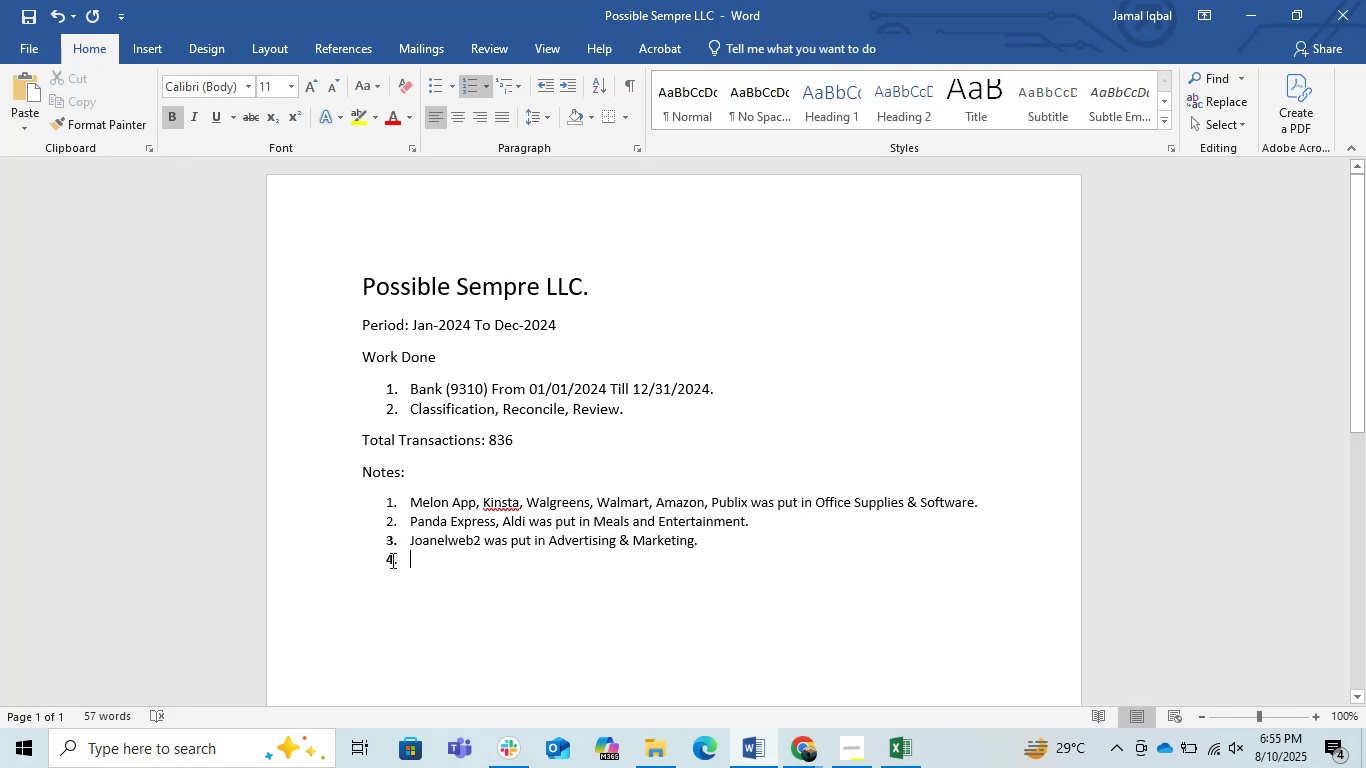 
left_click([390, 566])
 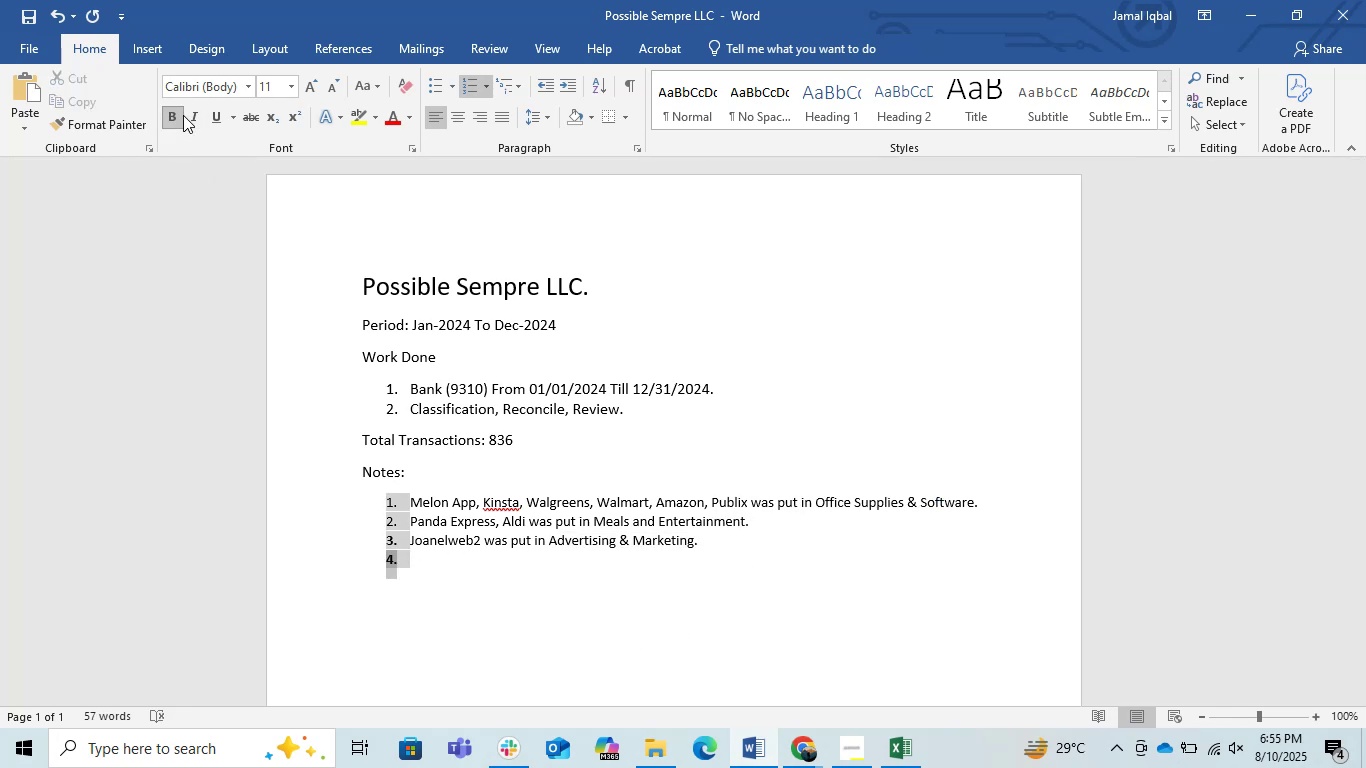 
left_click([174, 117])
 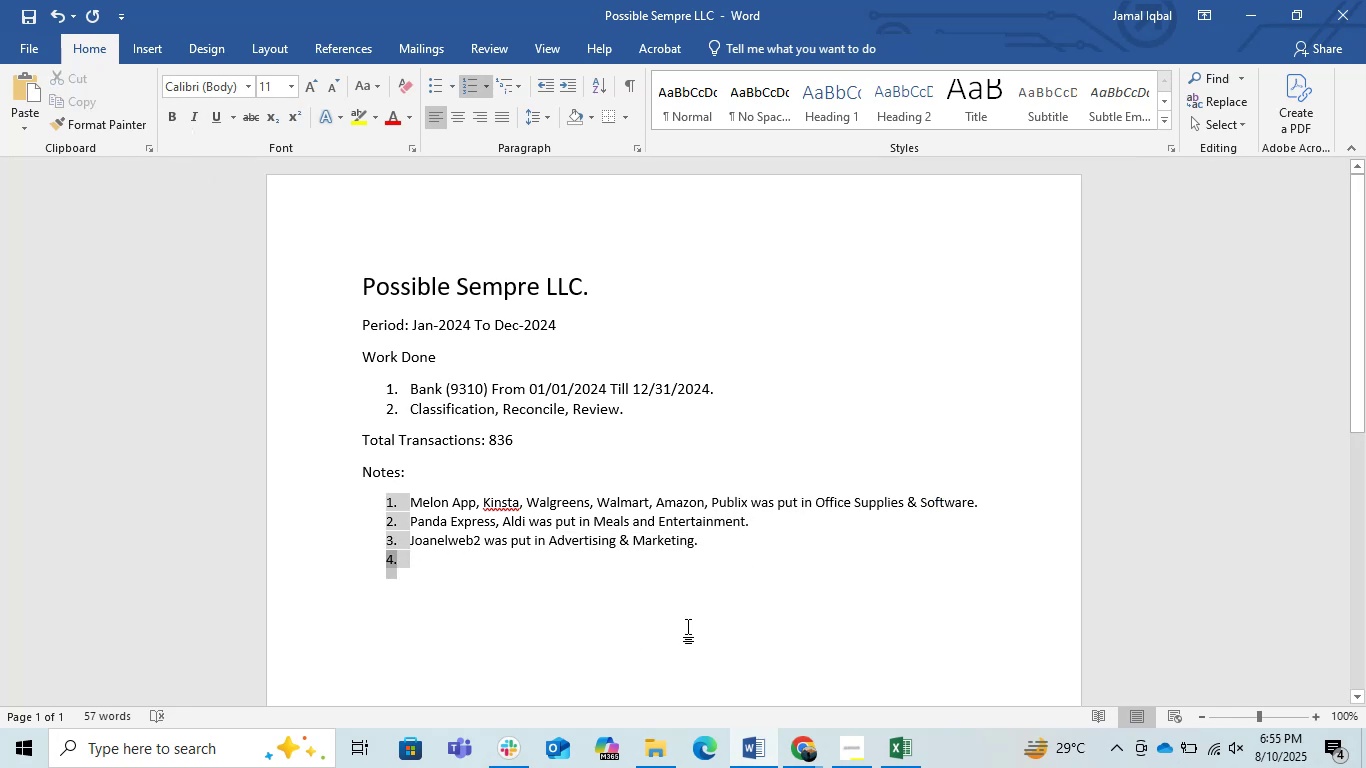 
left_click([500, 586])
 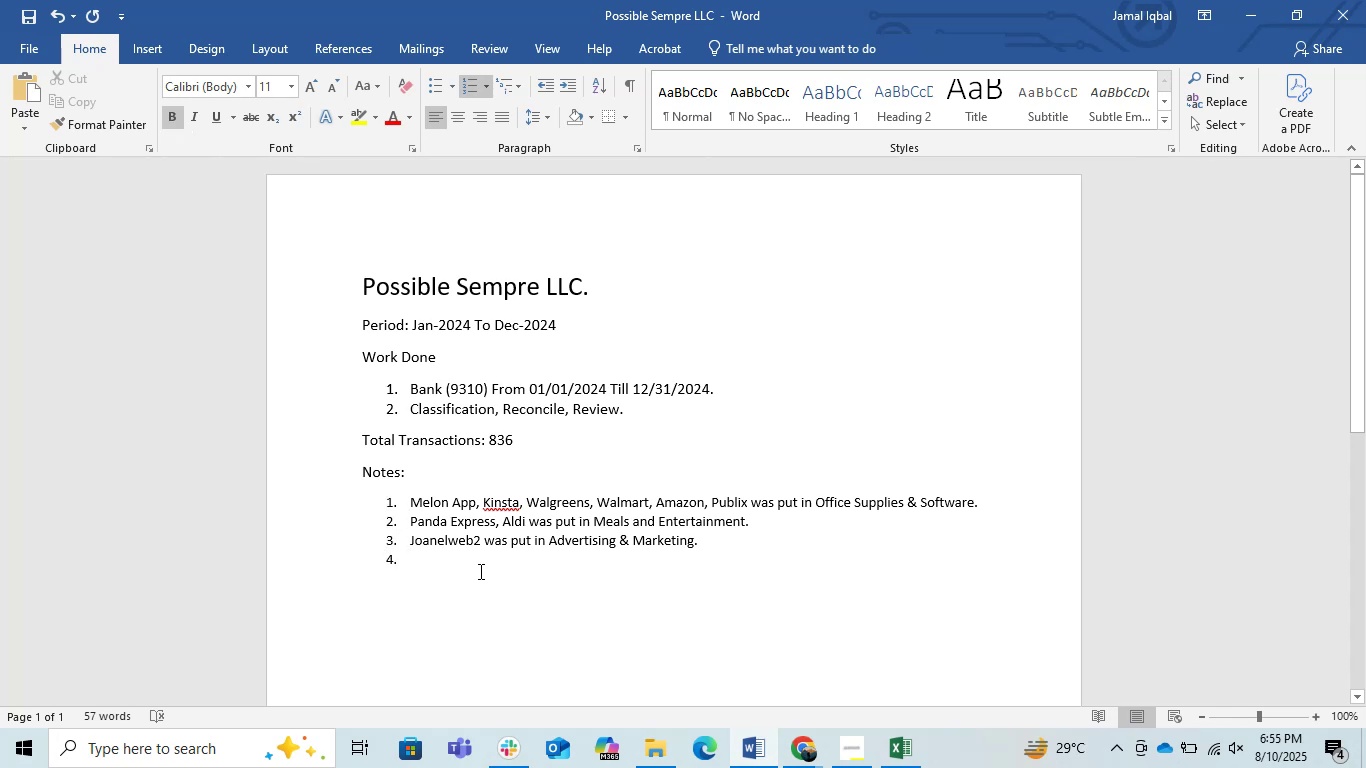 
type(ghgh)
key(Backspace)
key(Backspace)
key(Backspace)
key(Backspace)
 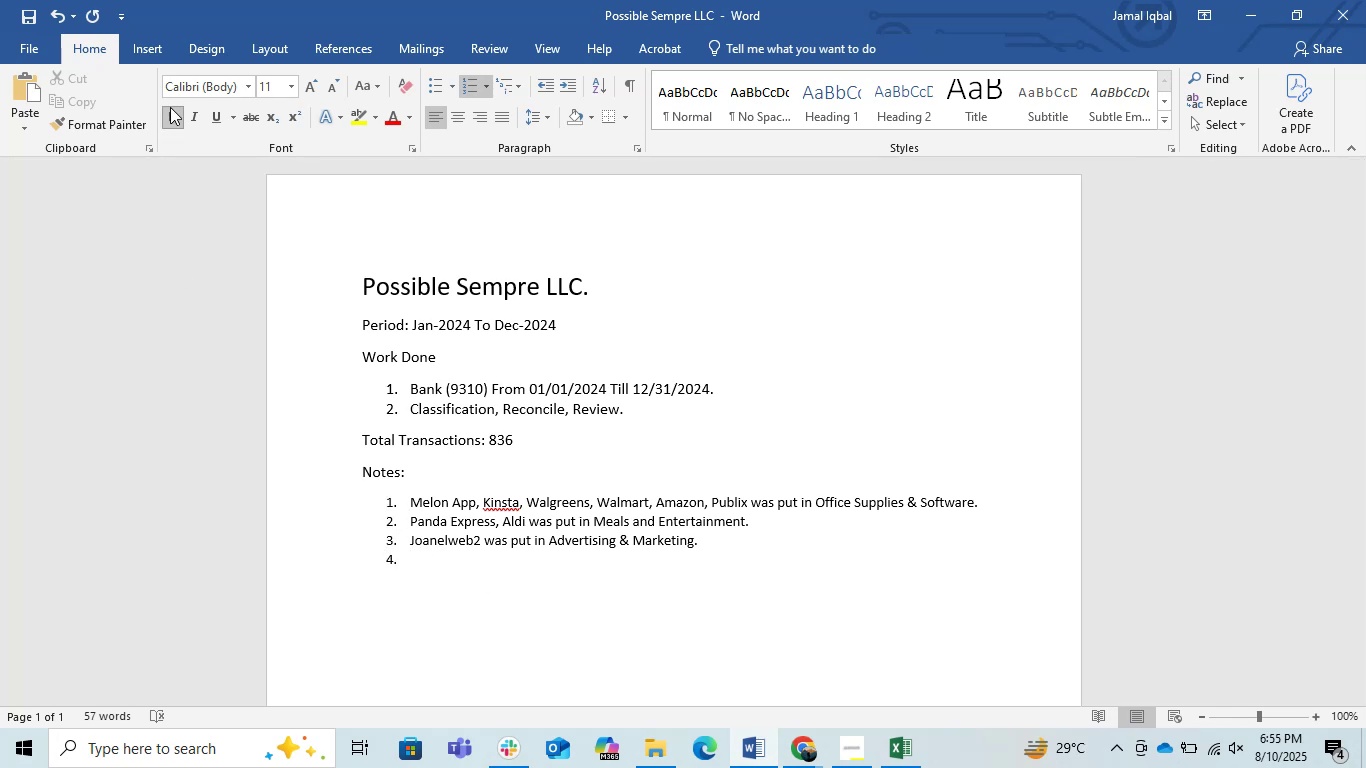 
left_click([168, 114])
 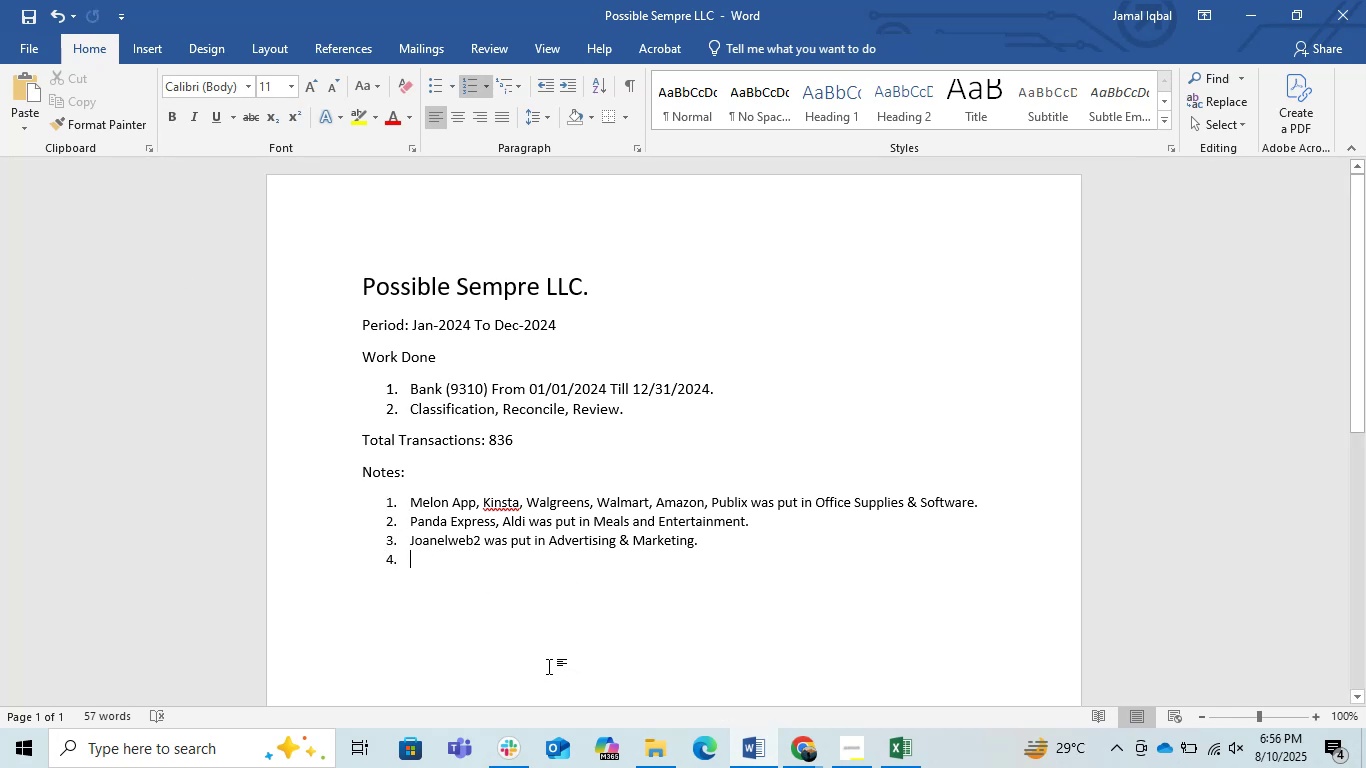 
wait(9.35)
 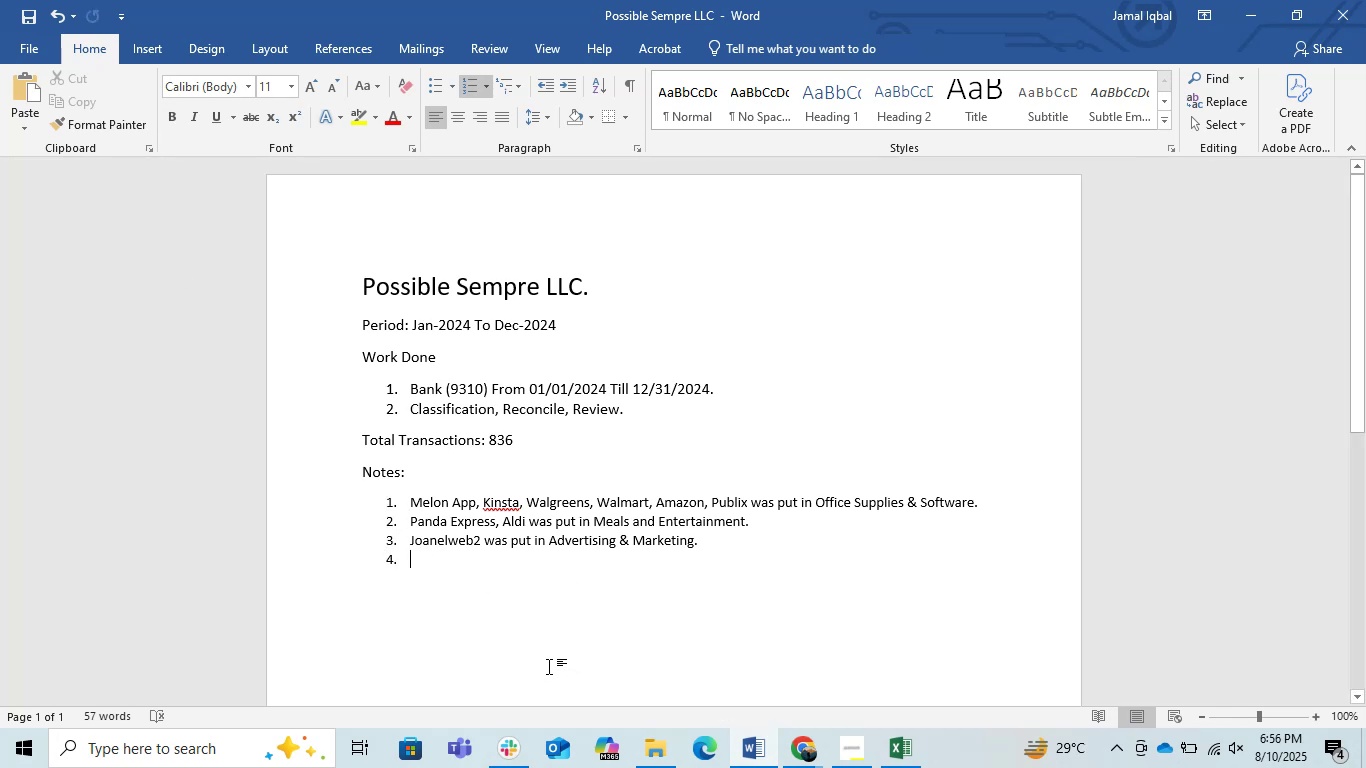 
left_click([1240, 18])
 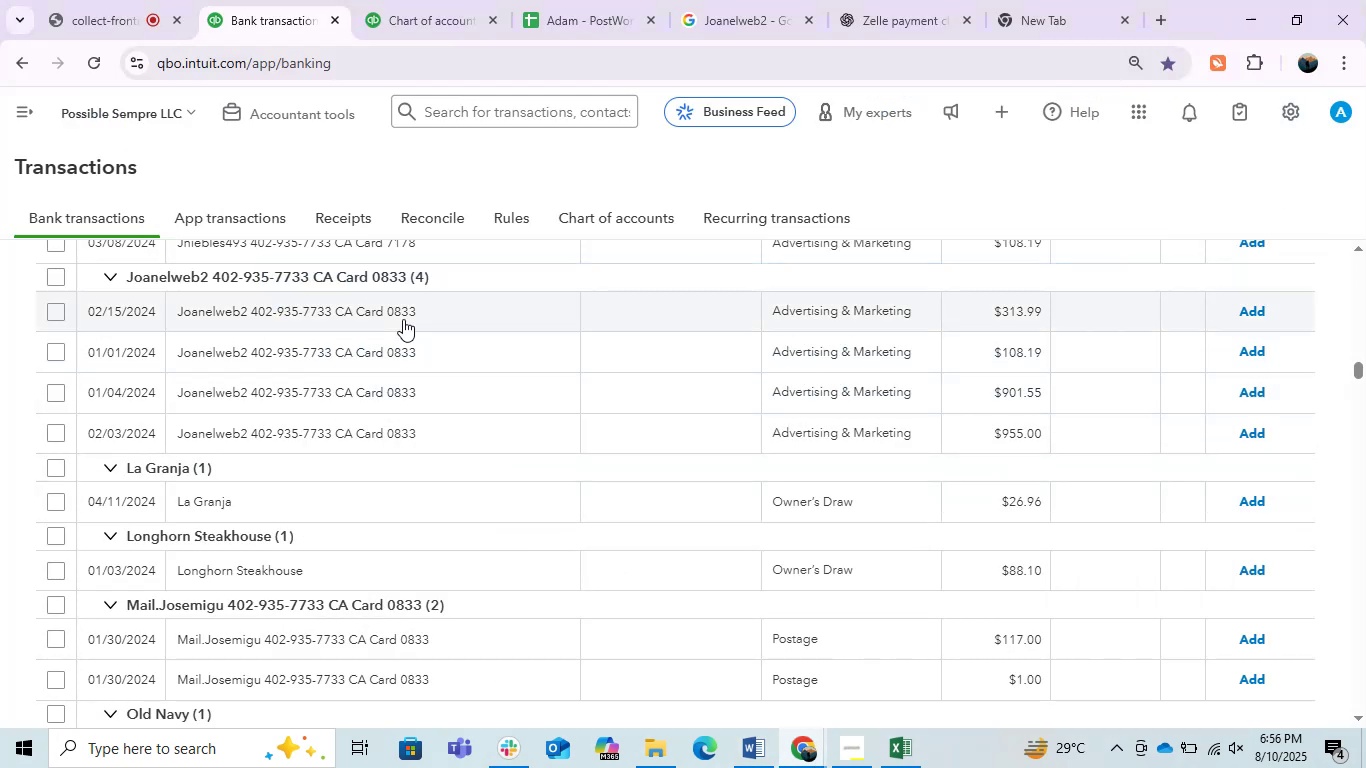 
left_click([381, 308])
 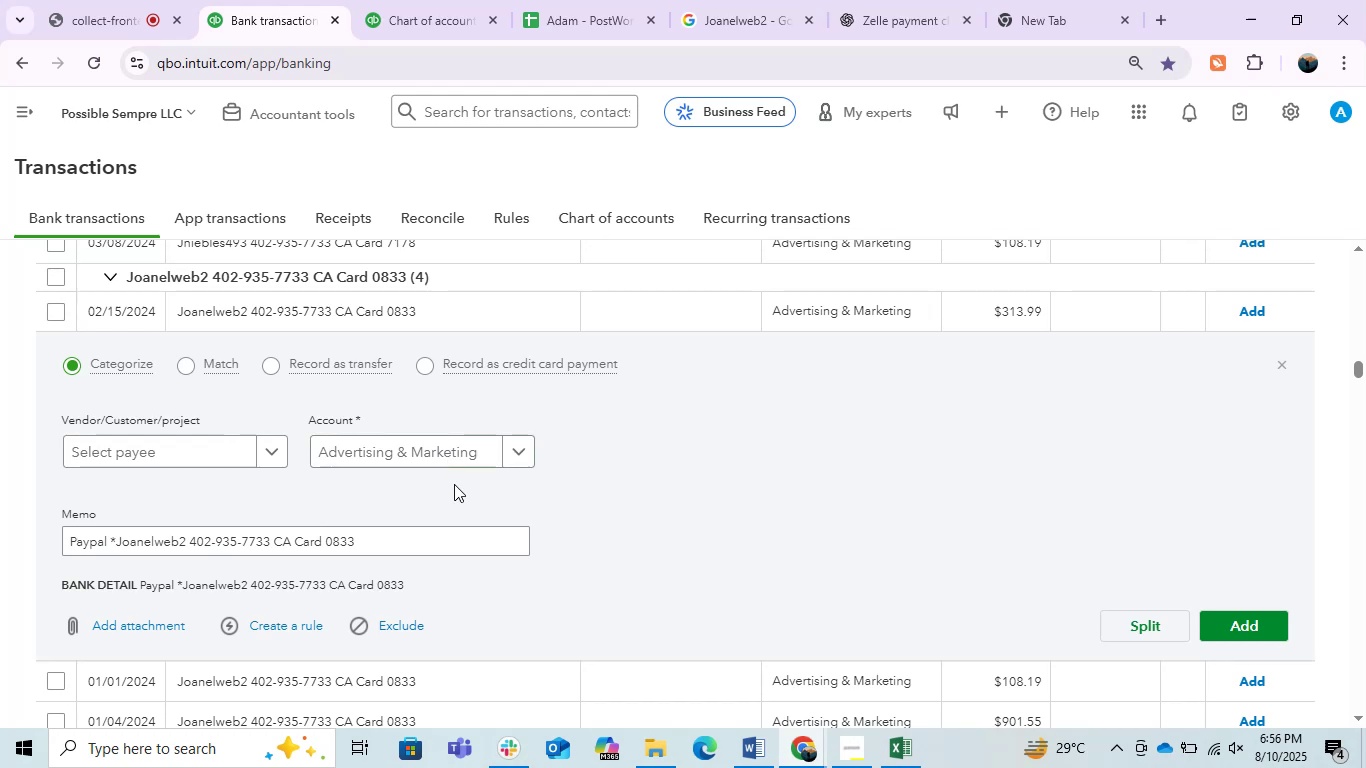 
left_click([163, 443])
 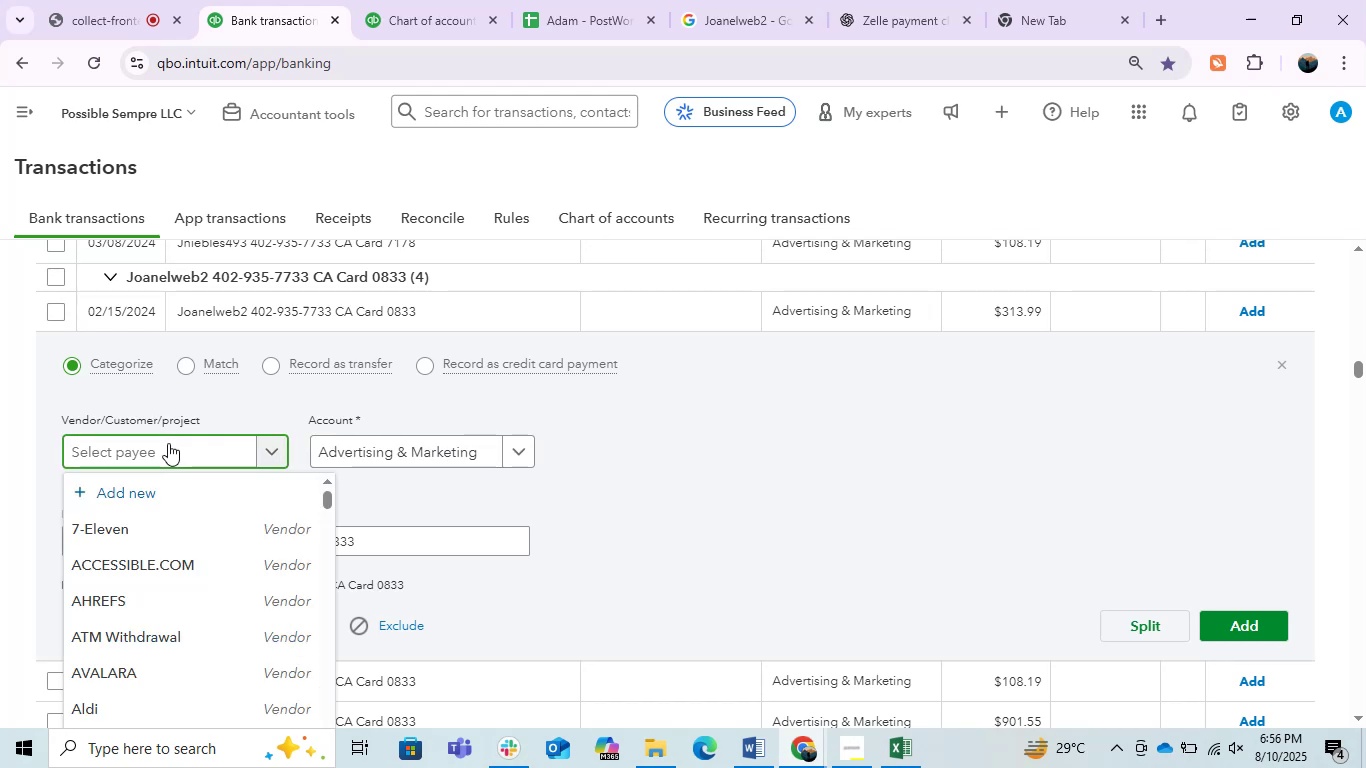 
key(Control+V)
 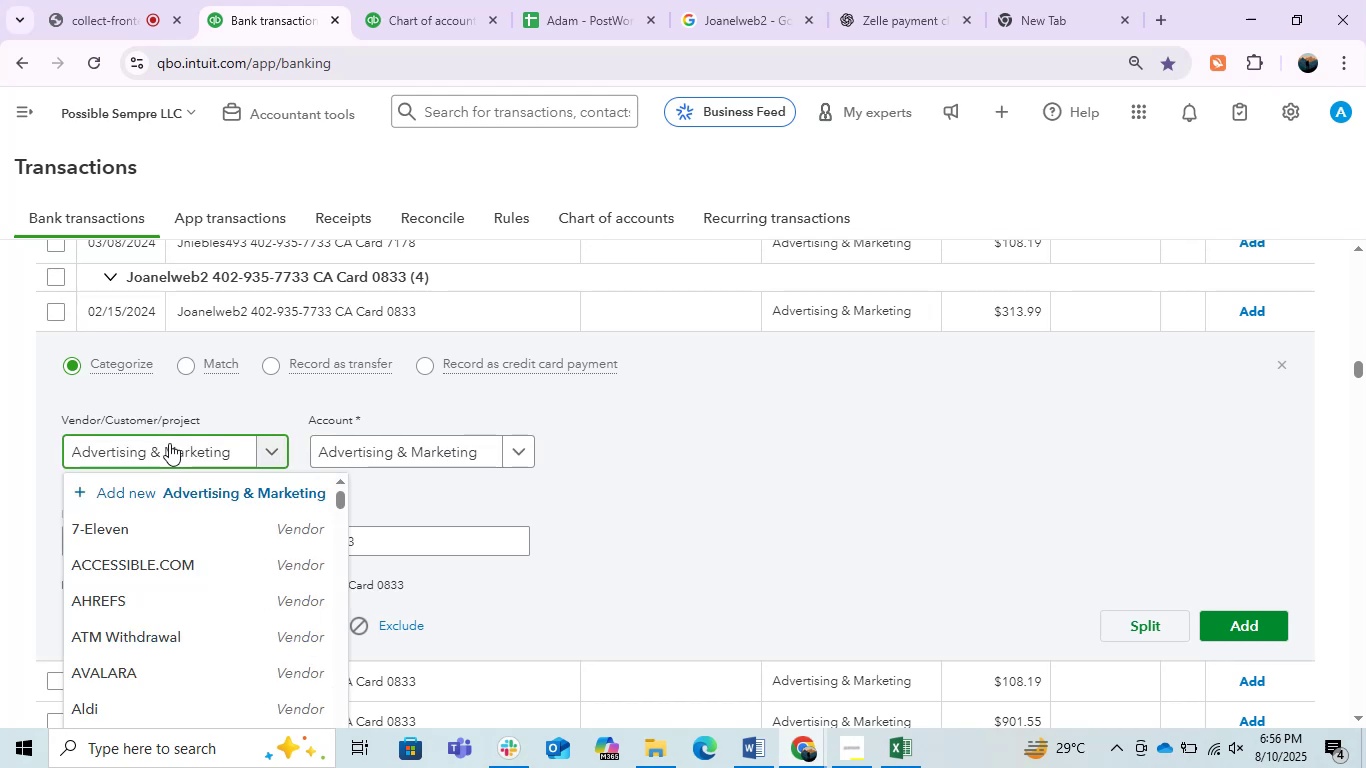 
double_click([169, 443])
 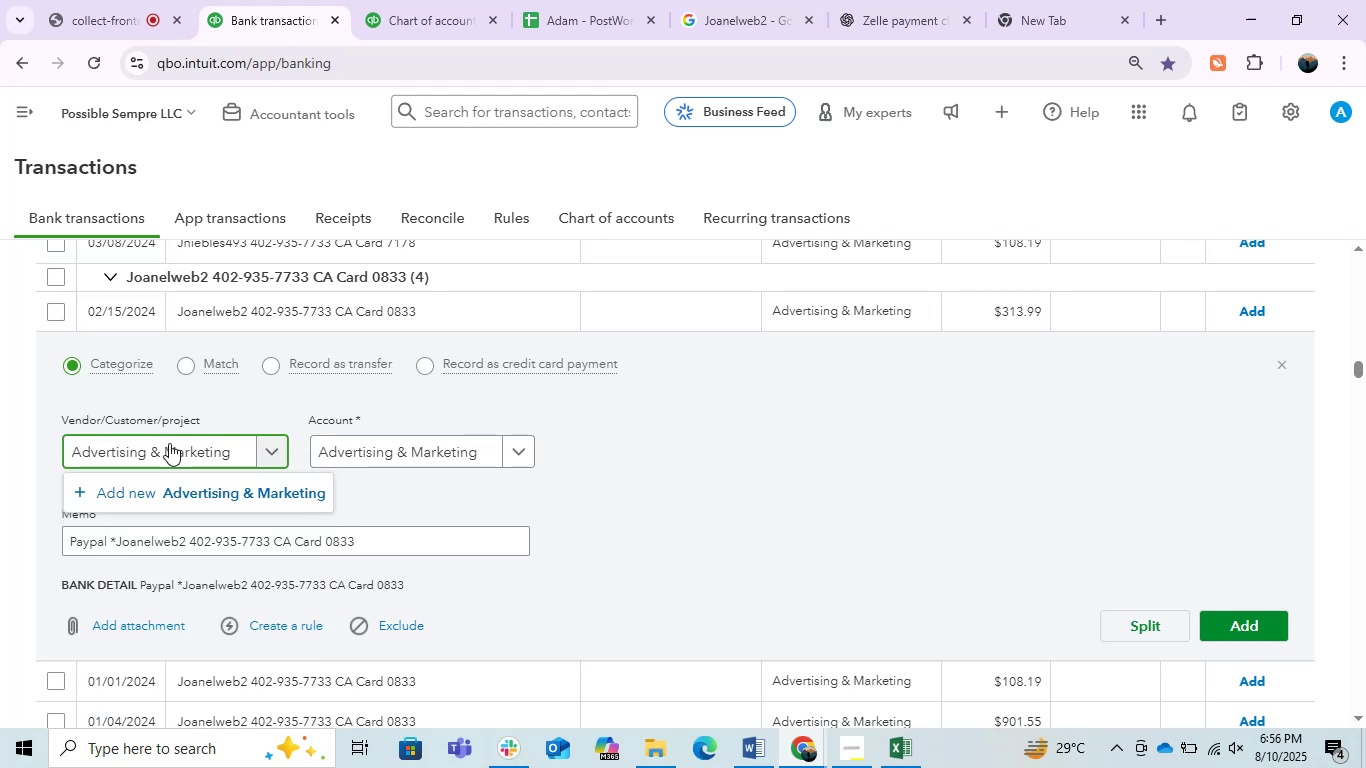 
triple_click([169, 443])
 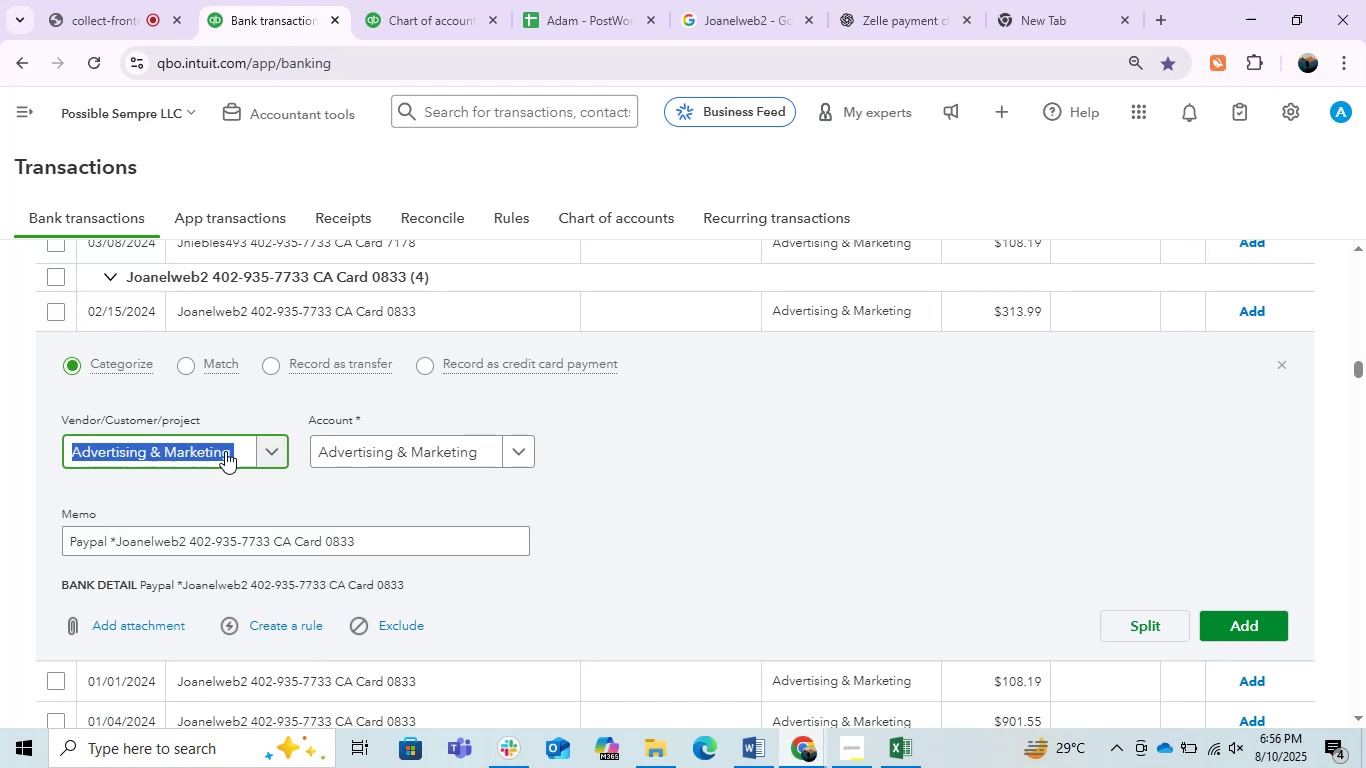 
key(Backspace)
 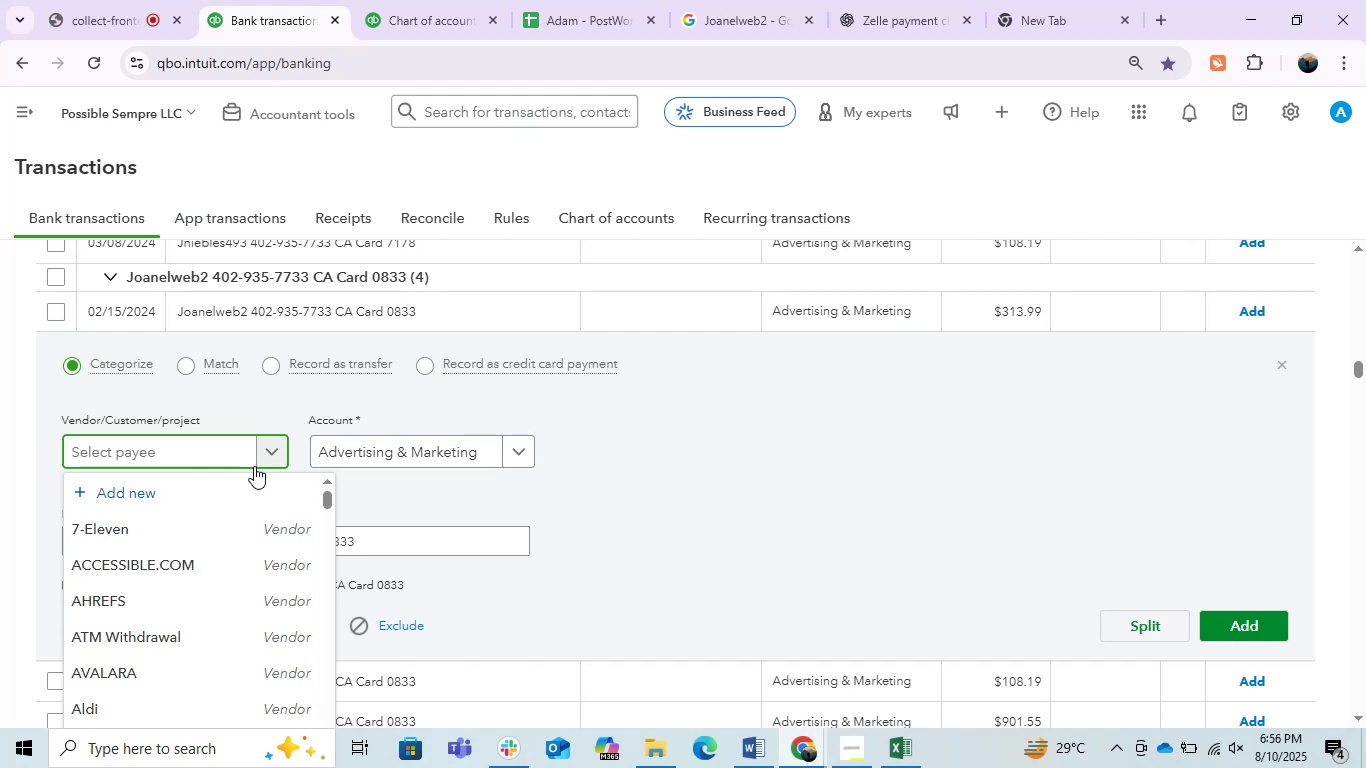 
wait(25.77)
 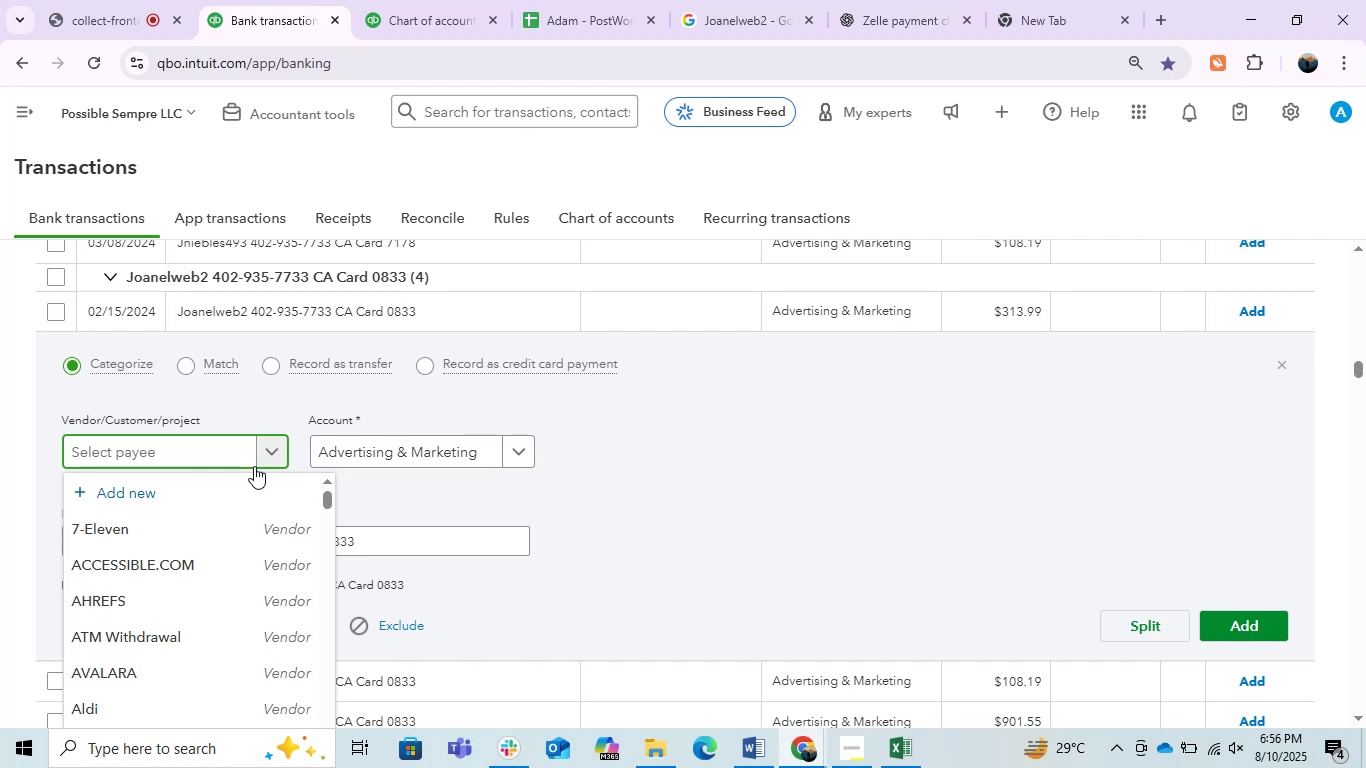 
left_click([690, 471])
 